 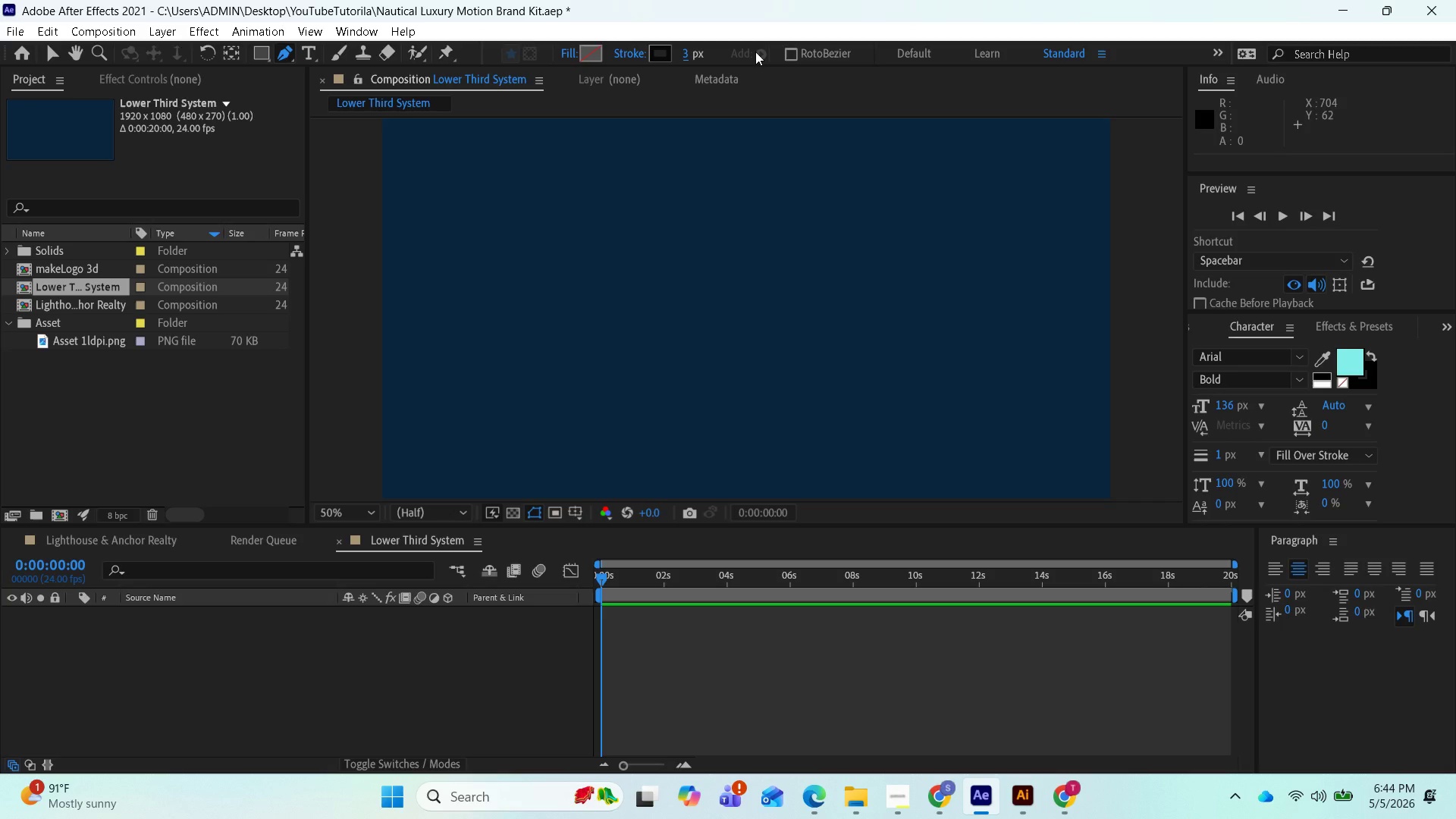 
left_click([479, 463])
 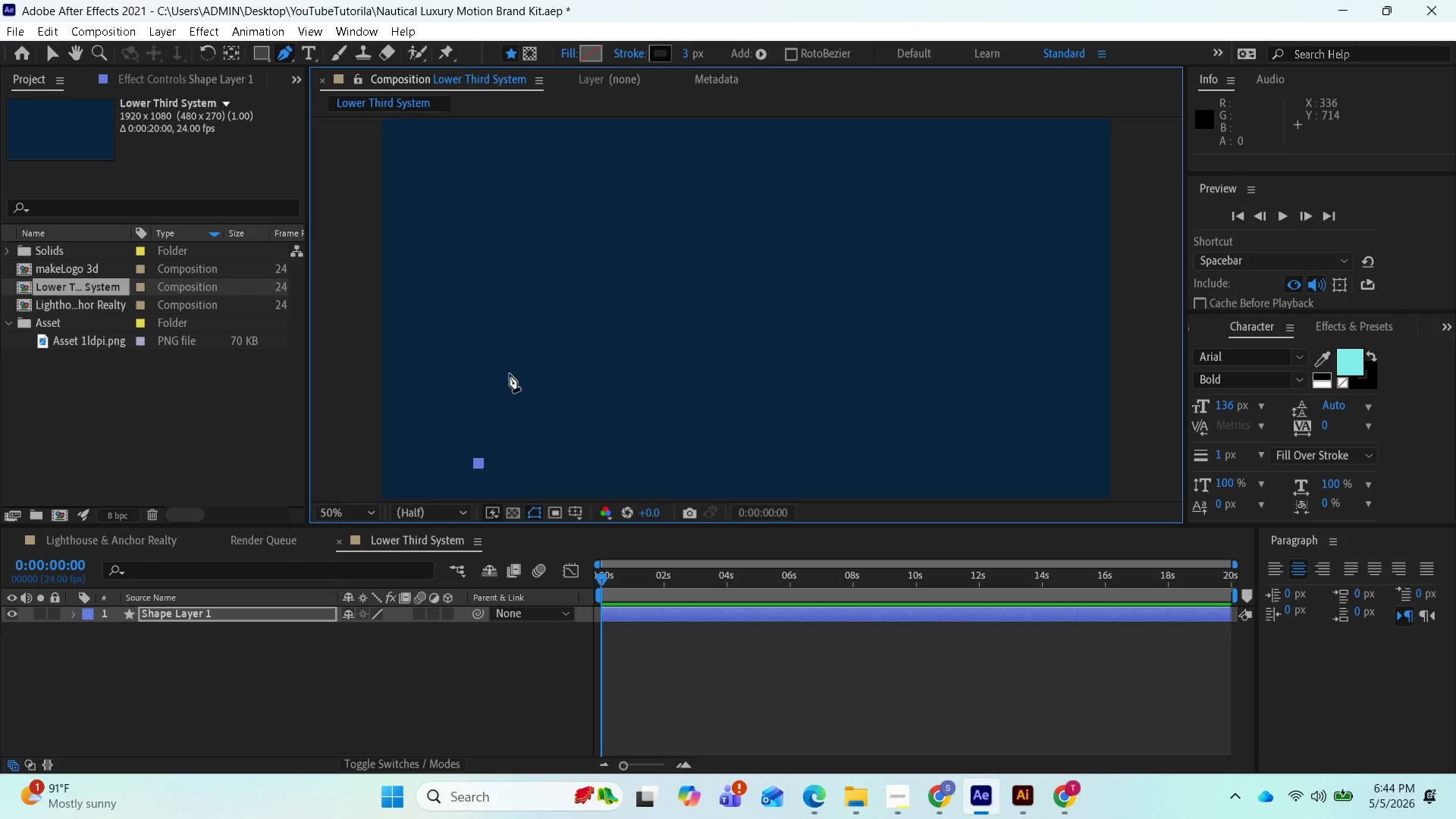 
left_click([508, 385])
 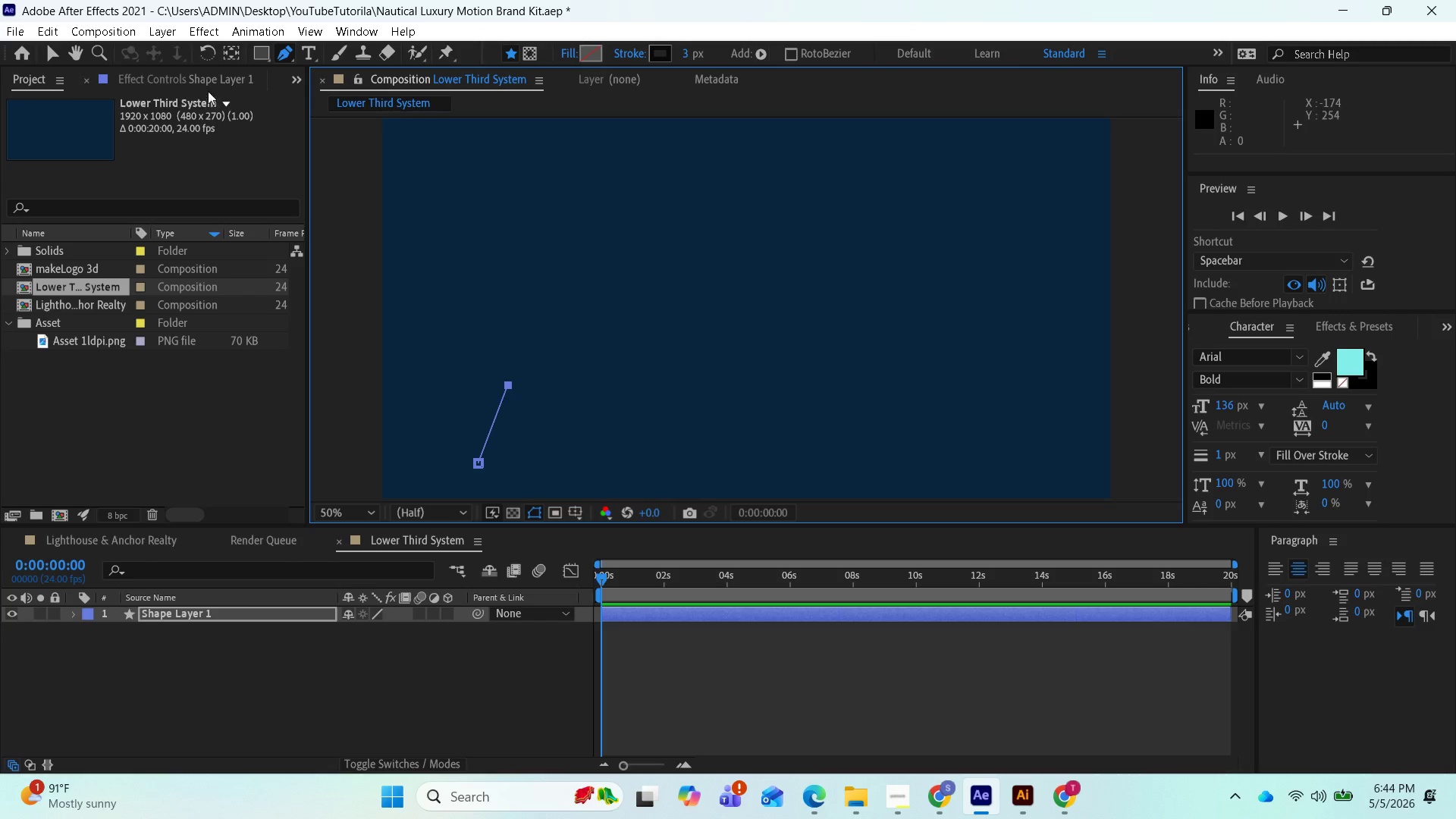 
wait(6.61)
 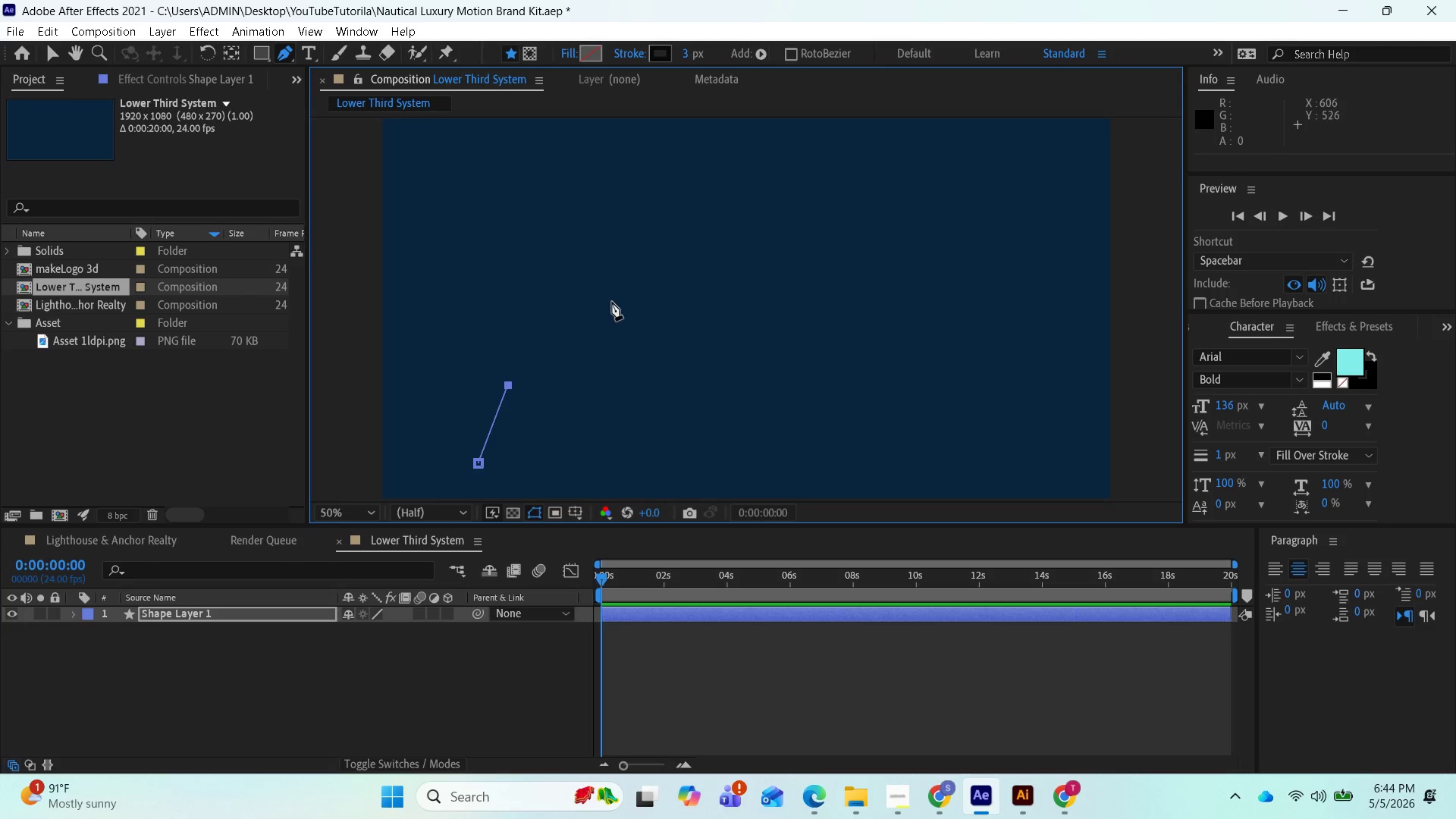 
left_click([79, 617])
 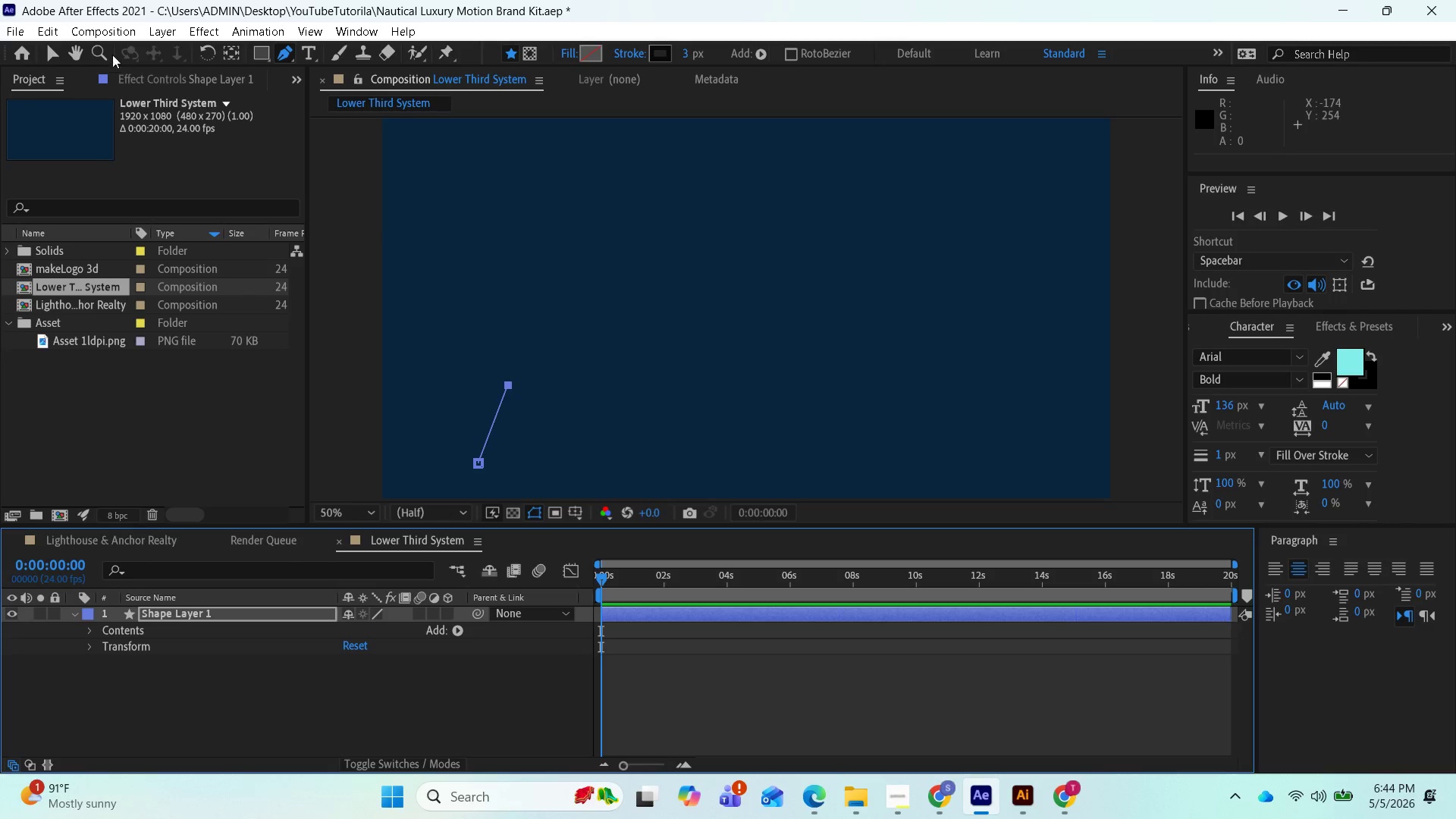 
left_click([51, 53])
 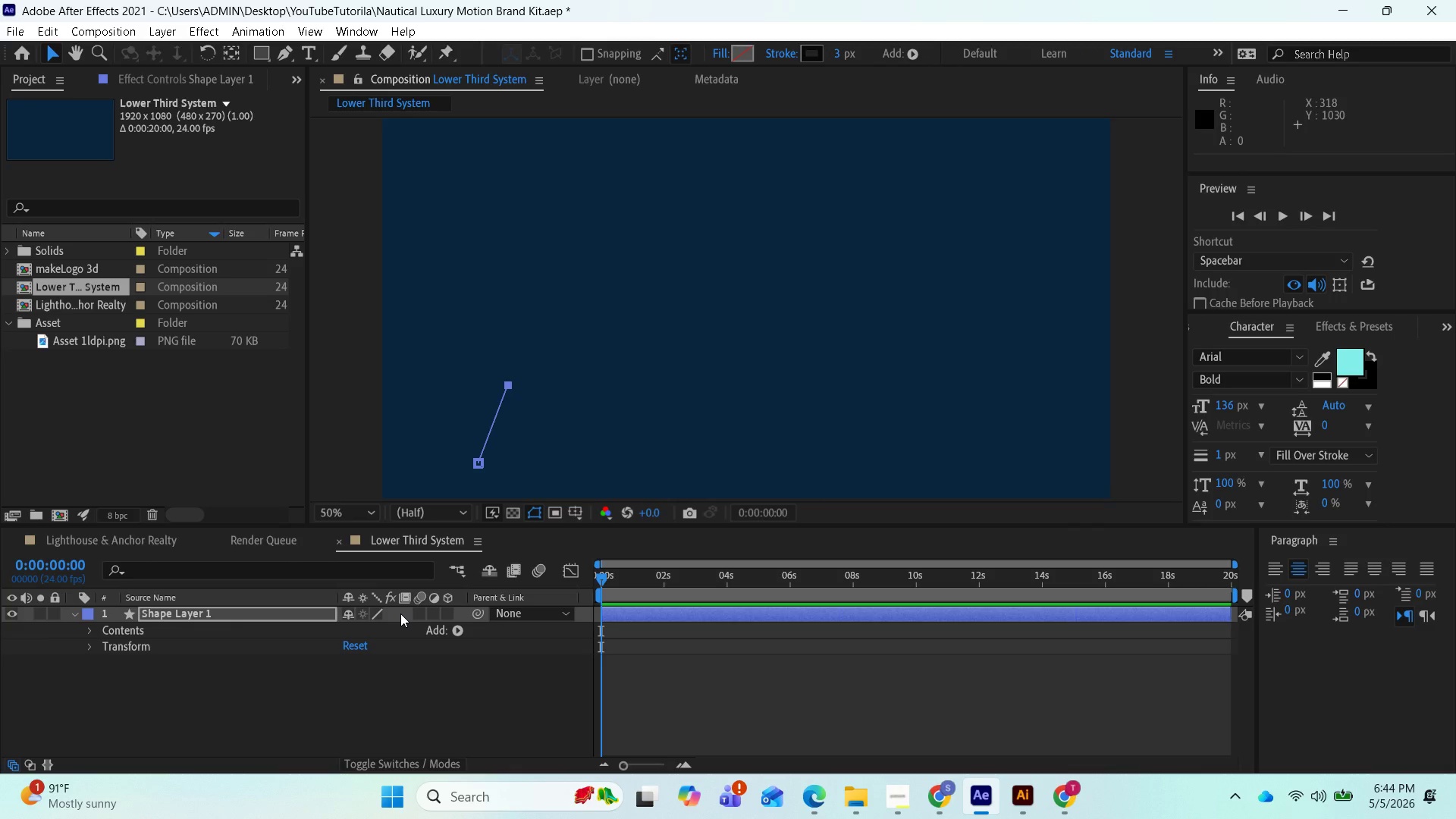 
wait(10.2)
 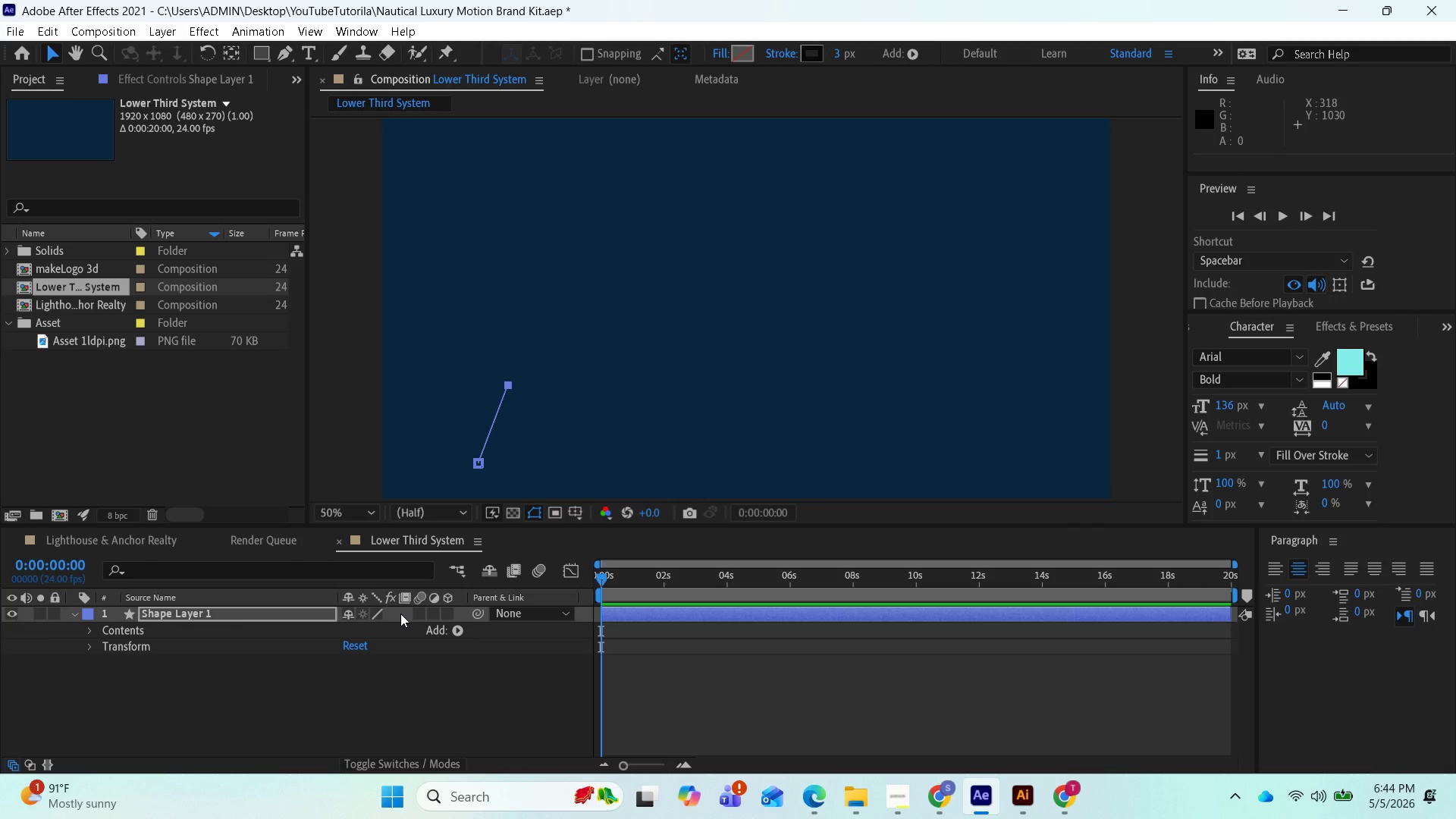 
left_click([258, 673])
 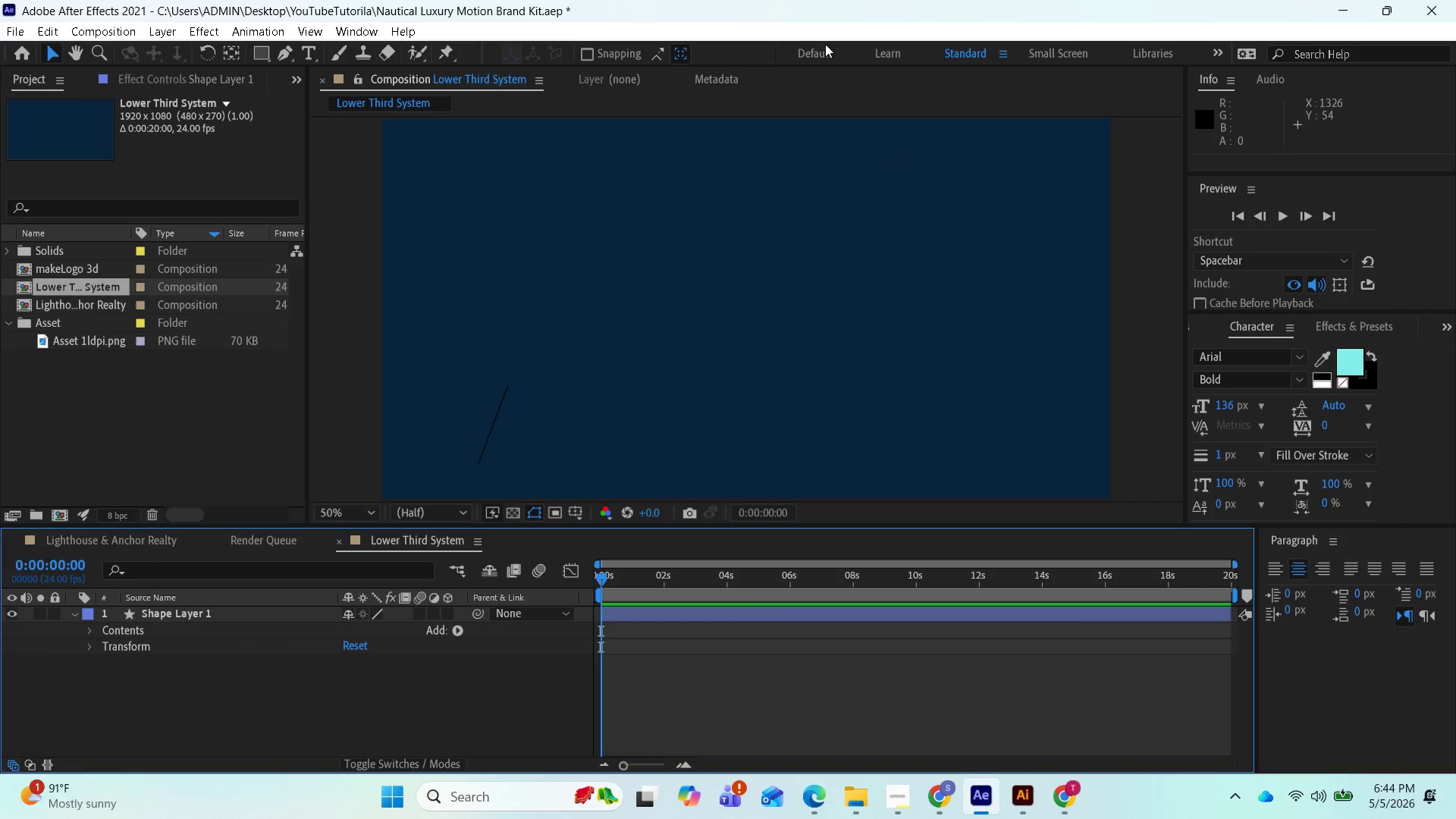 
wait(6.33)
 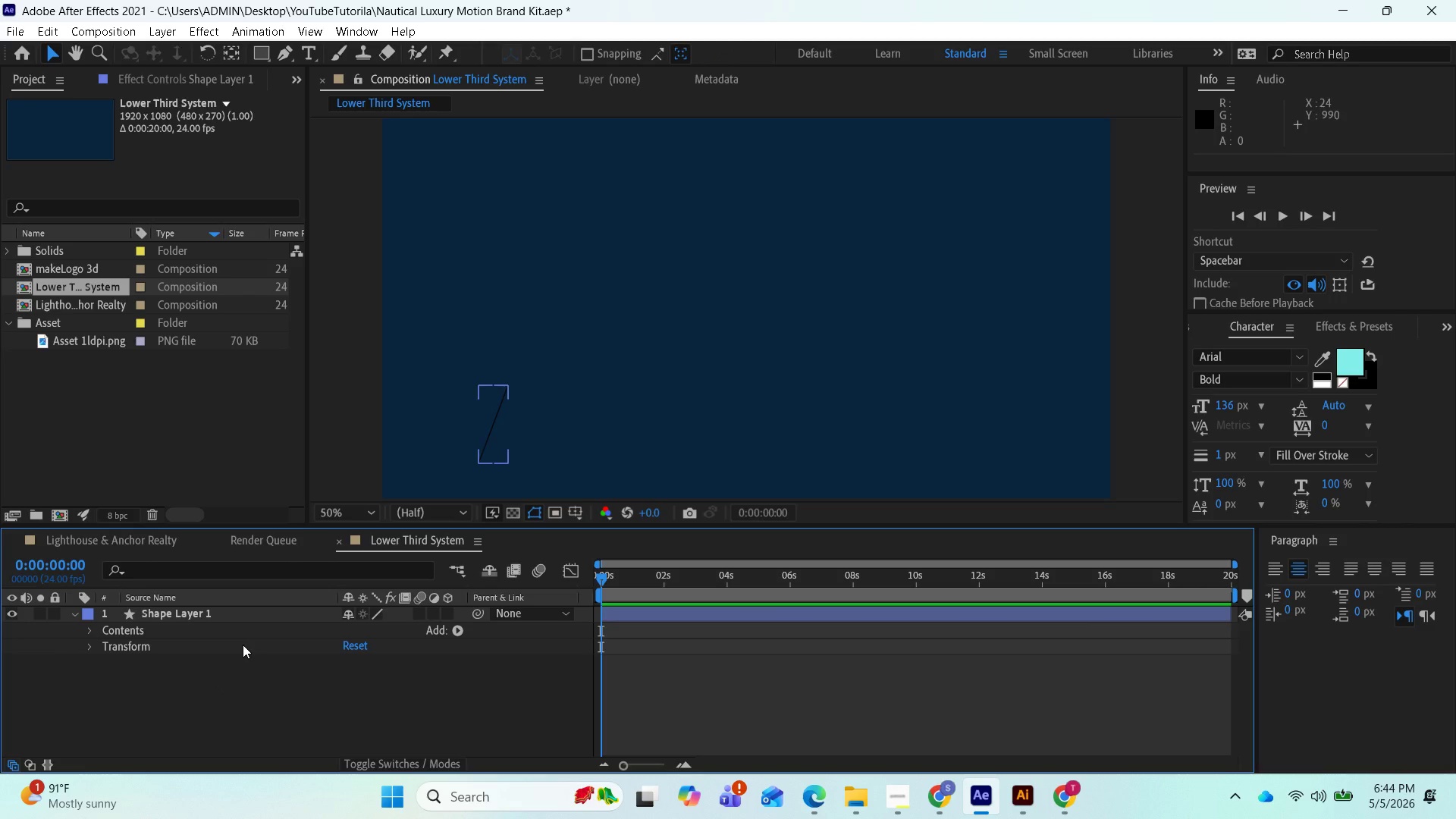 
left_click([222, 613])
 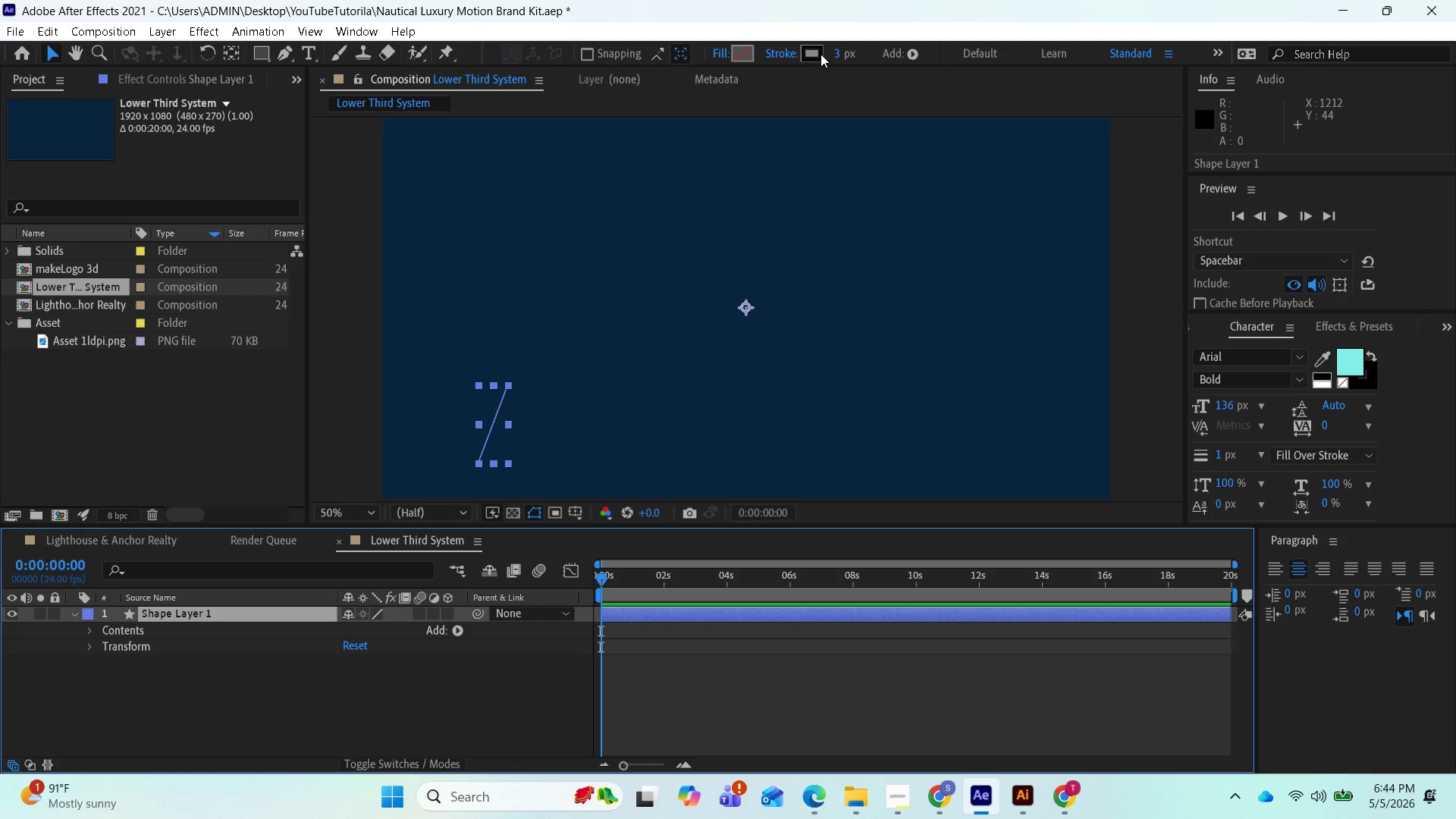 
left_click([821, 54])
 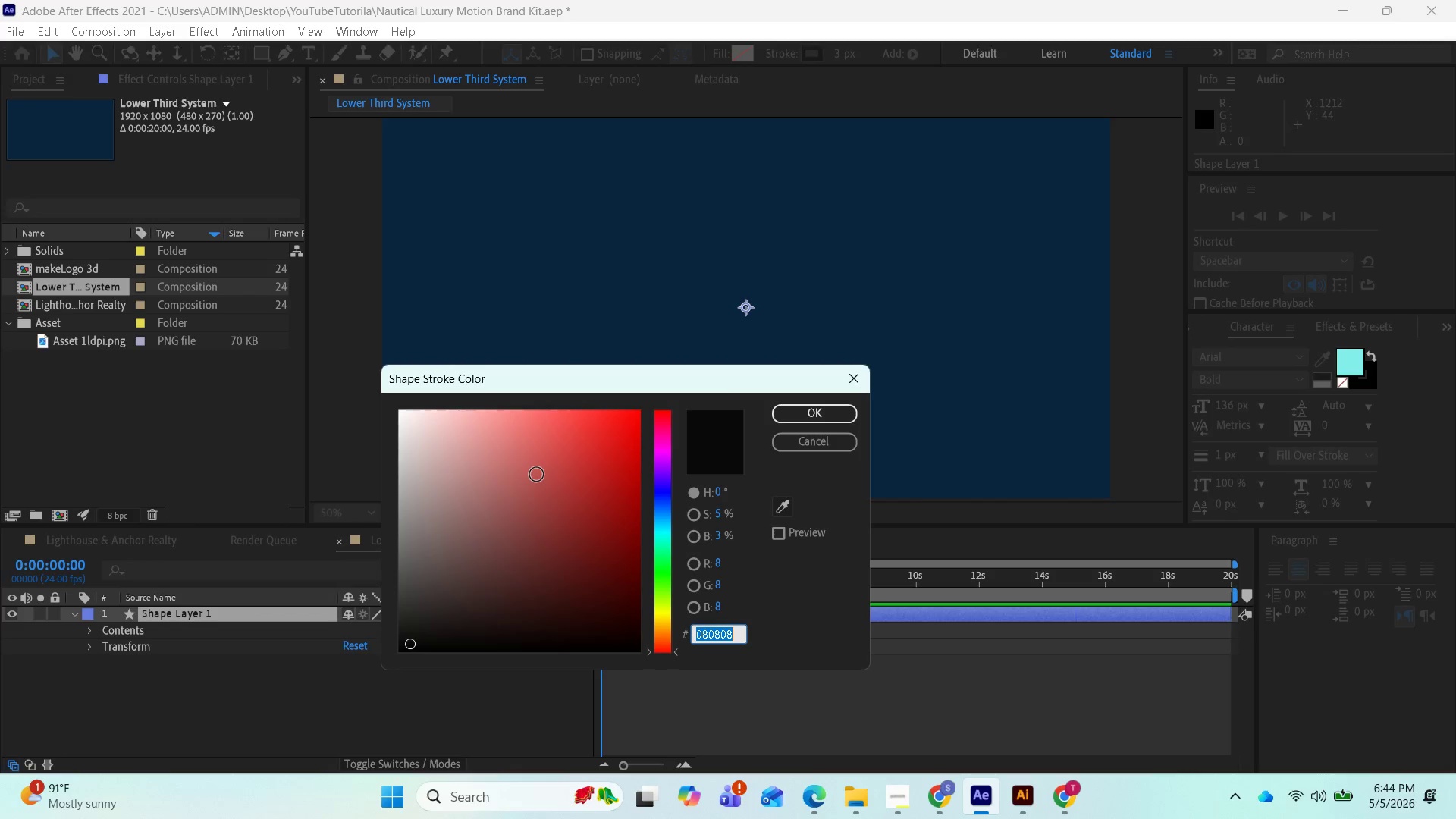 
left_click_drag(start_coordinate=[540, 472], to_coordinate=[629, 419])
 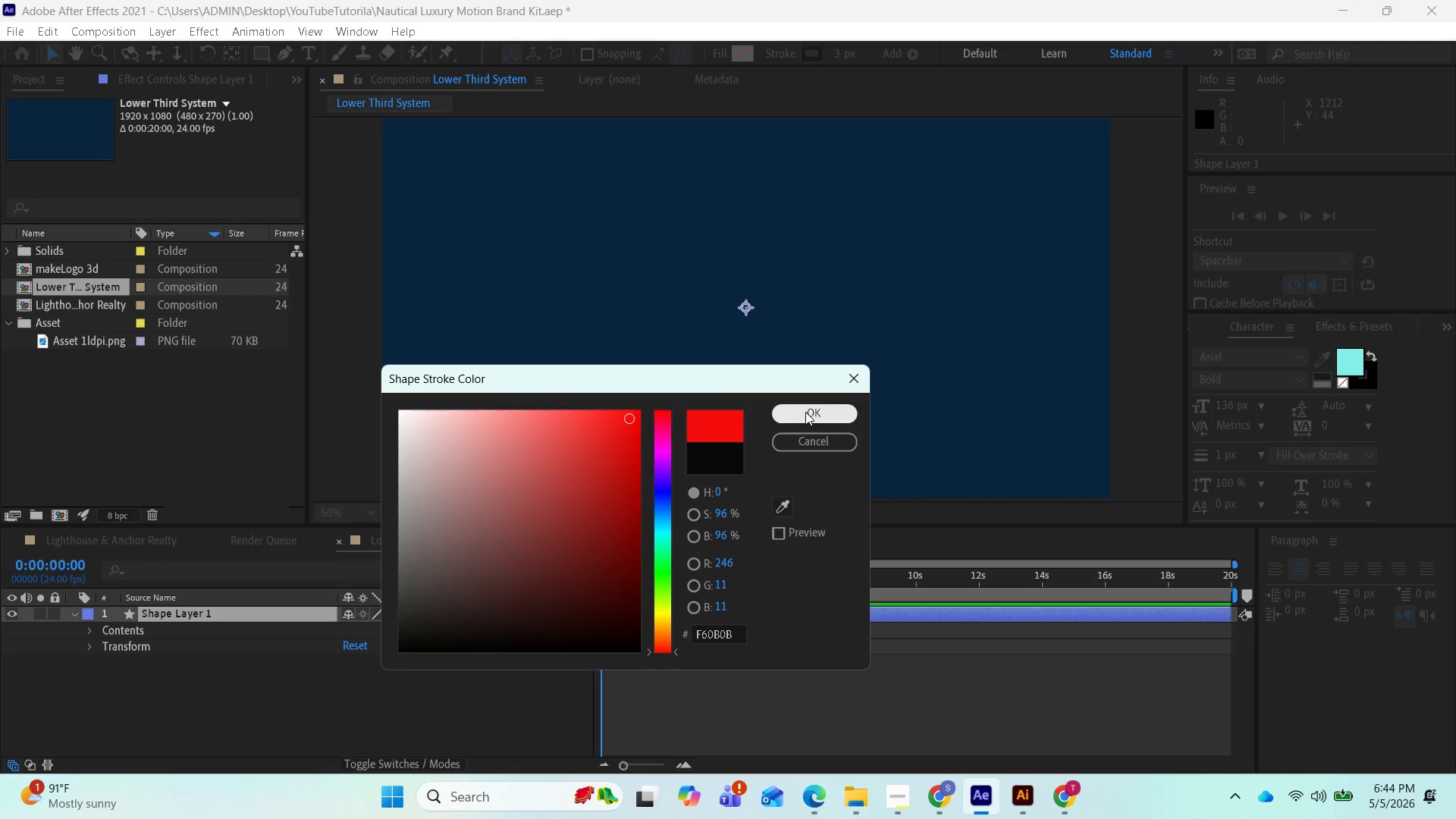 
left_click([805, 412])
 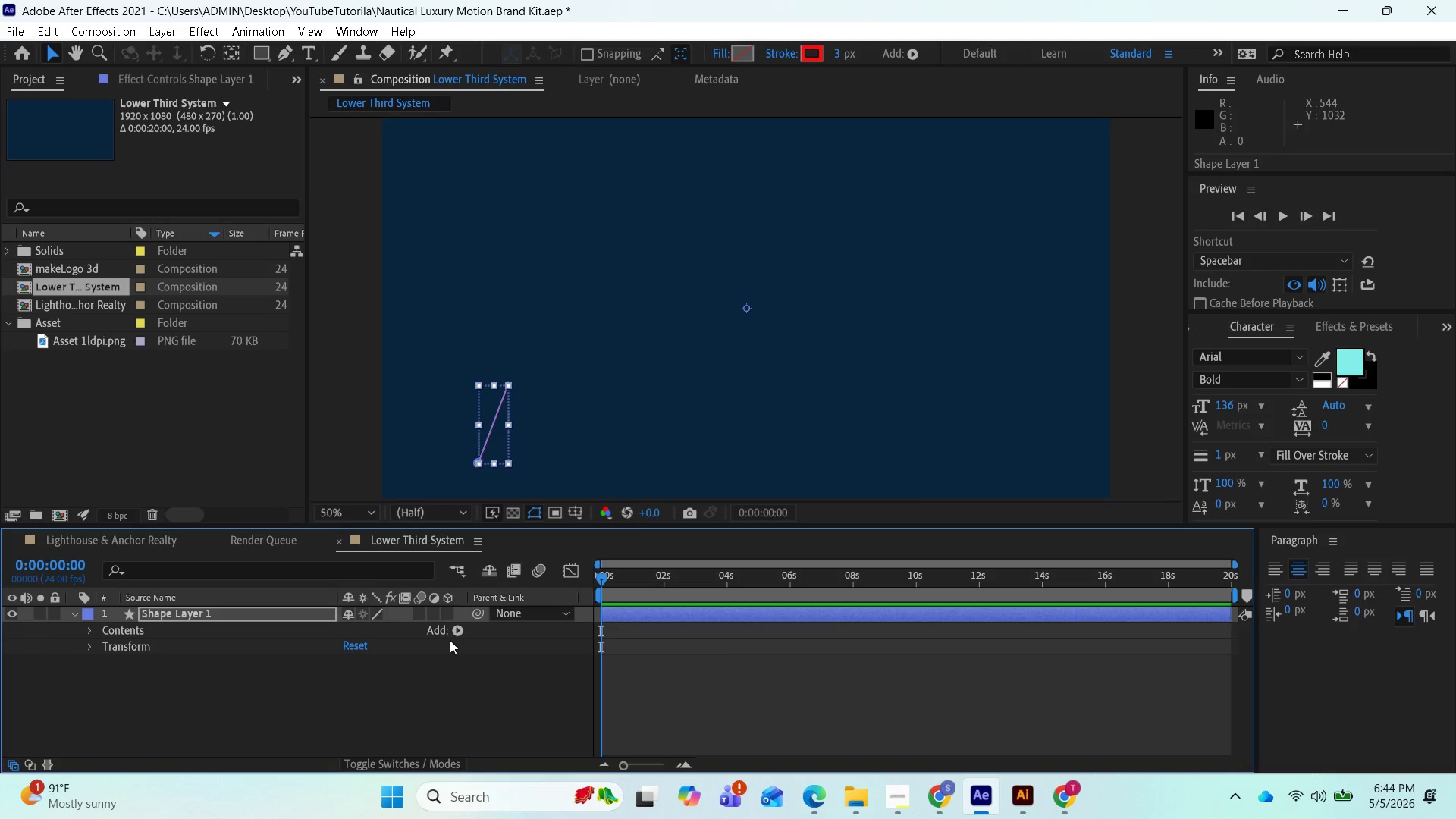 
left_click([342, 717])
 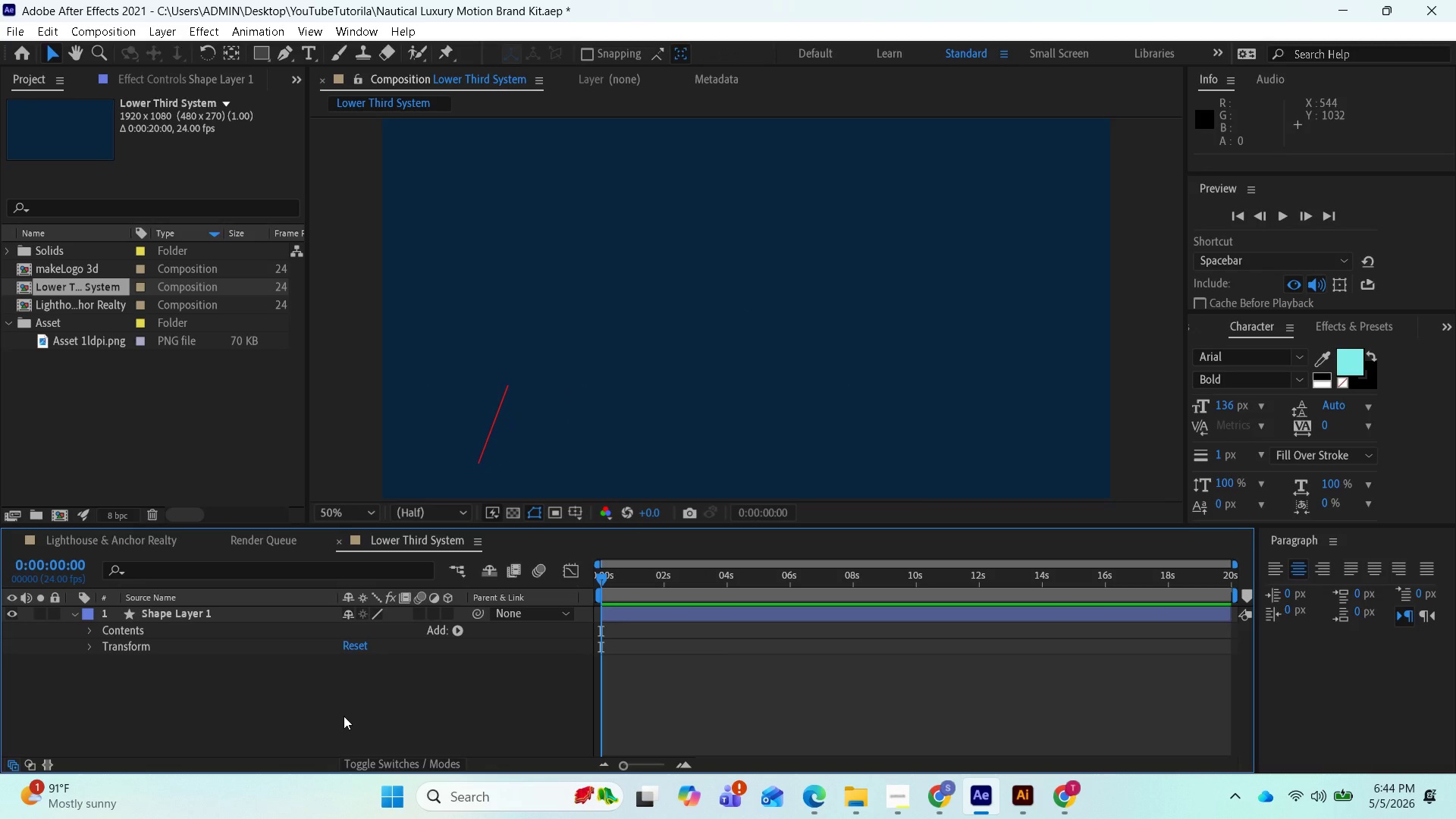 
wait(13.89)
 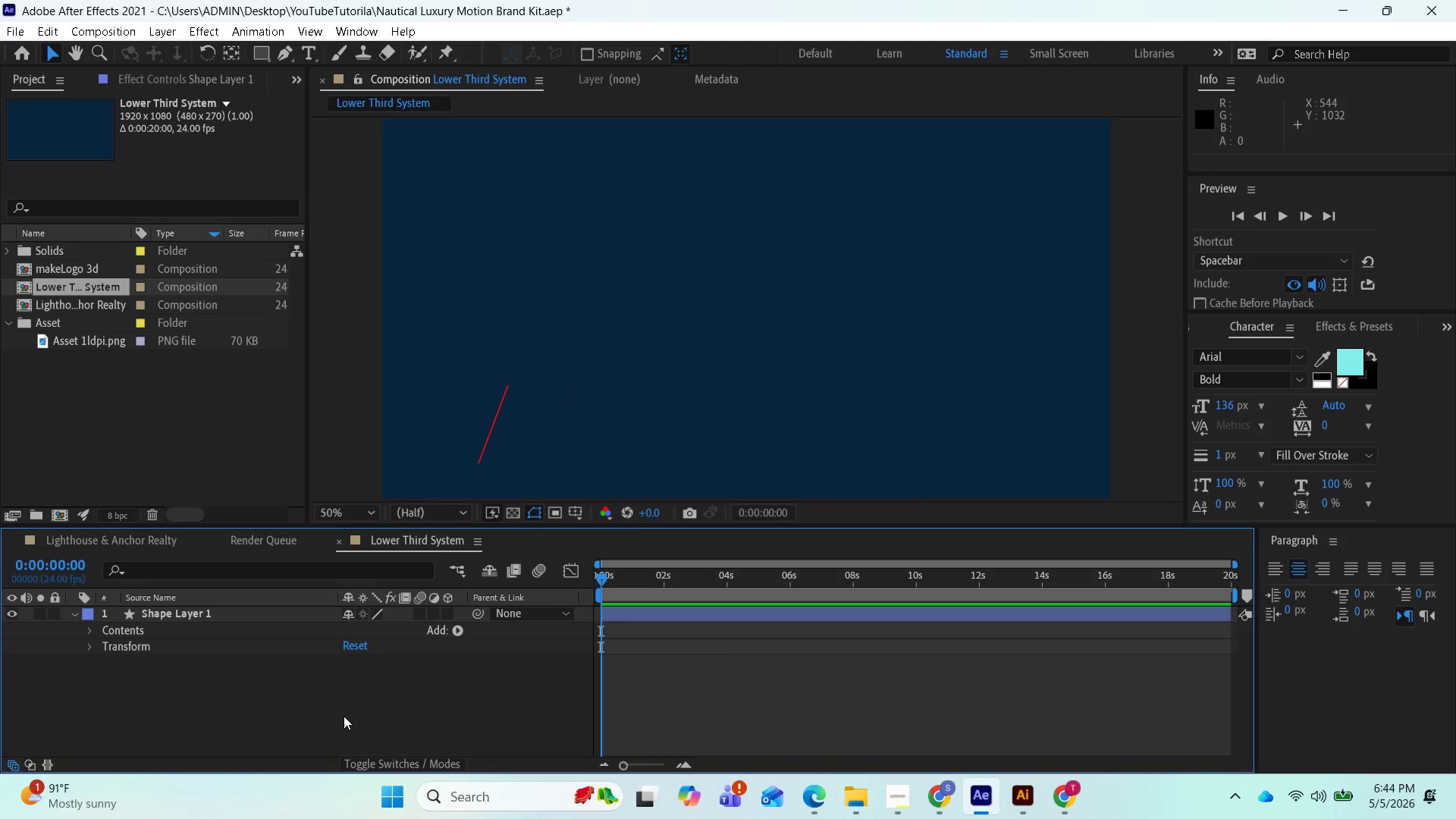 
left_click([158, 616])
 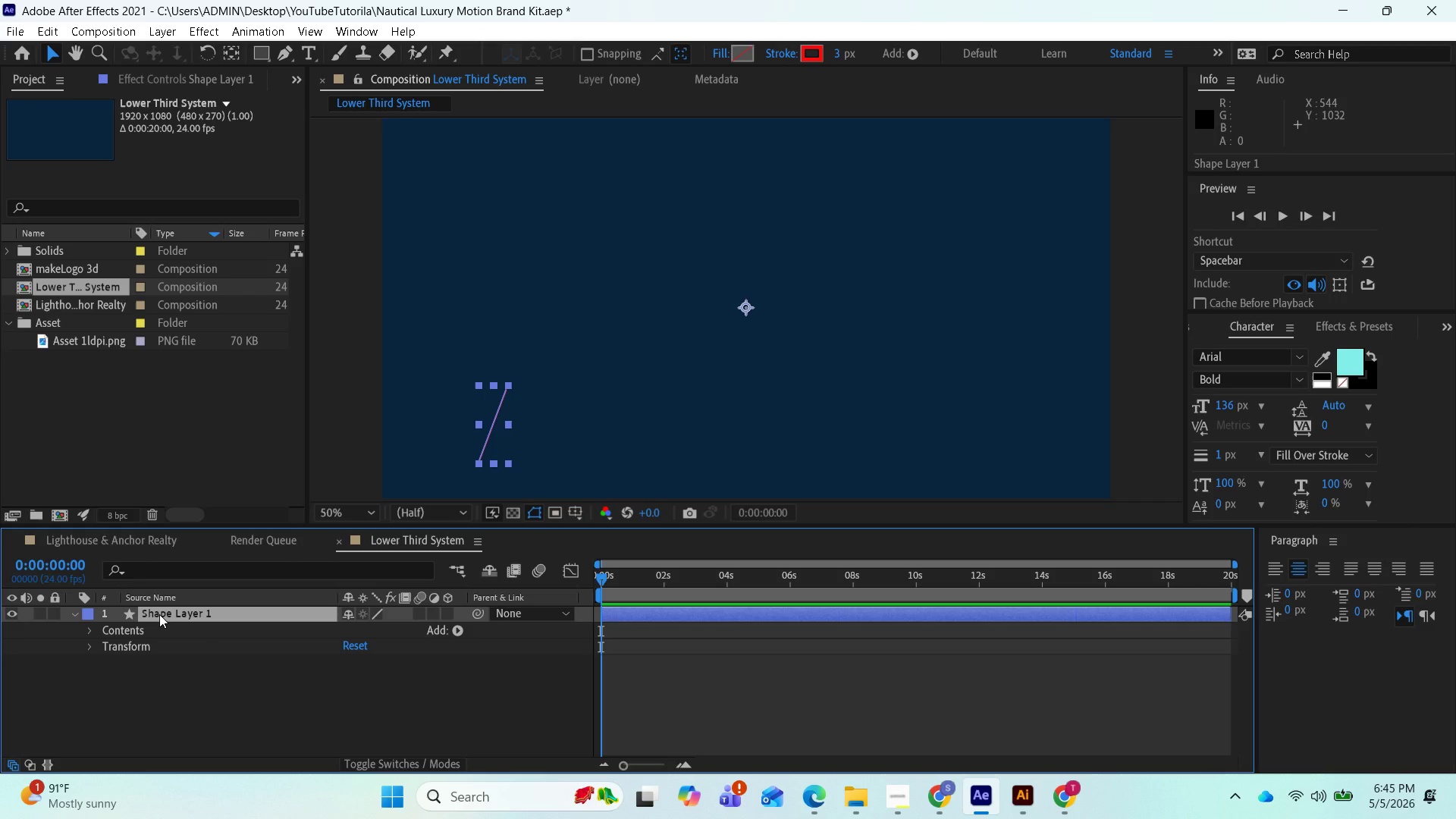 
right_click([159, 614])
 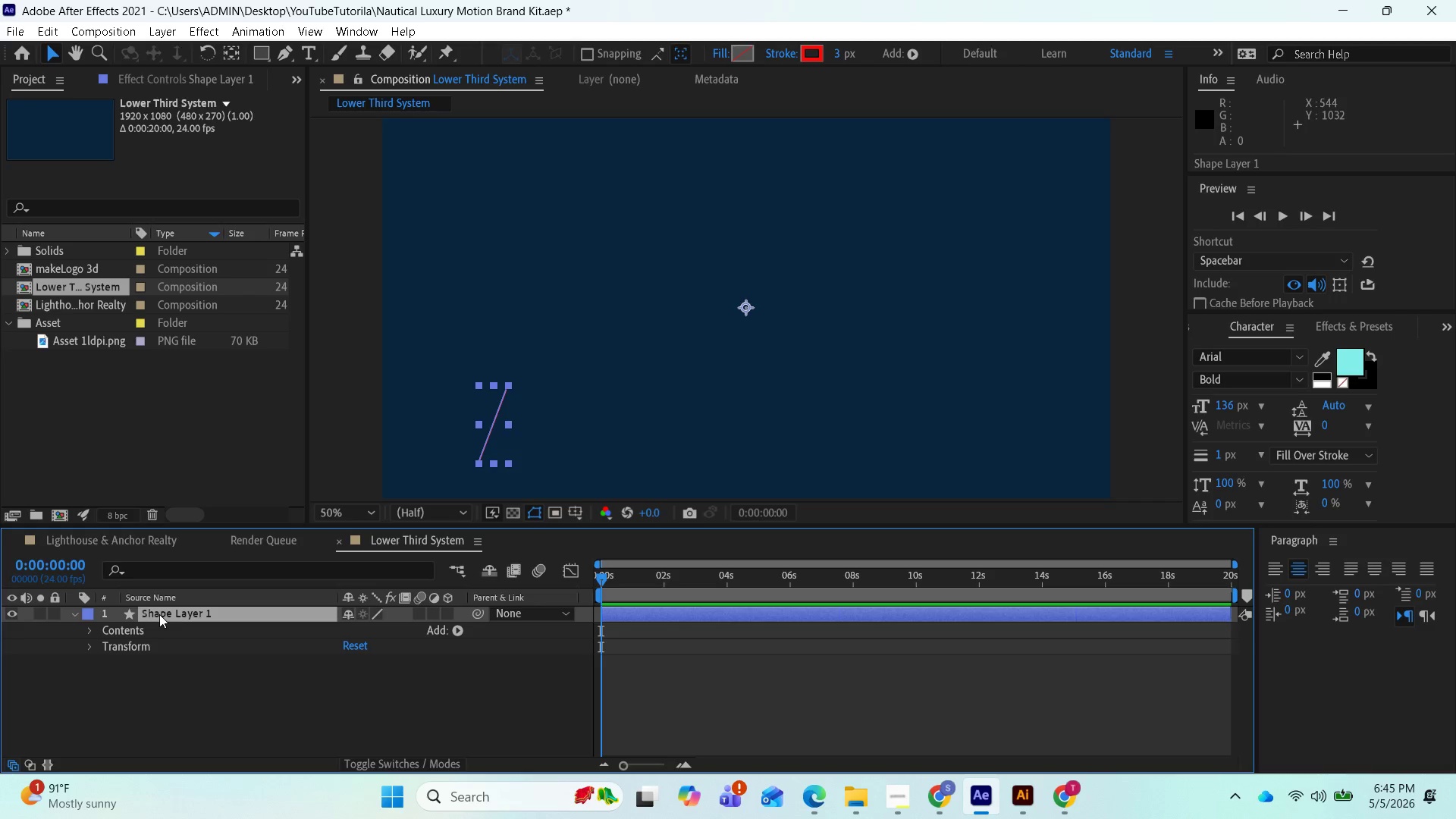 
double_click([159, 614])
 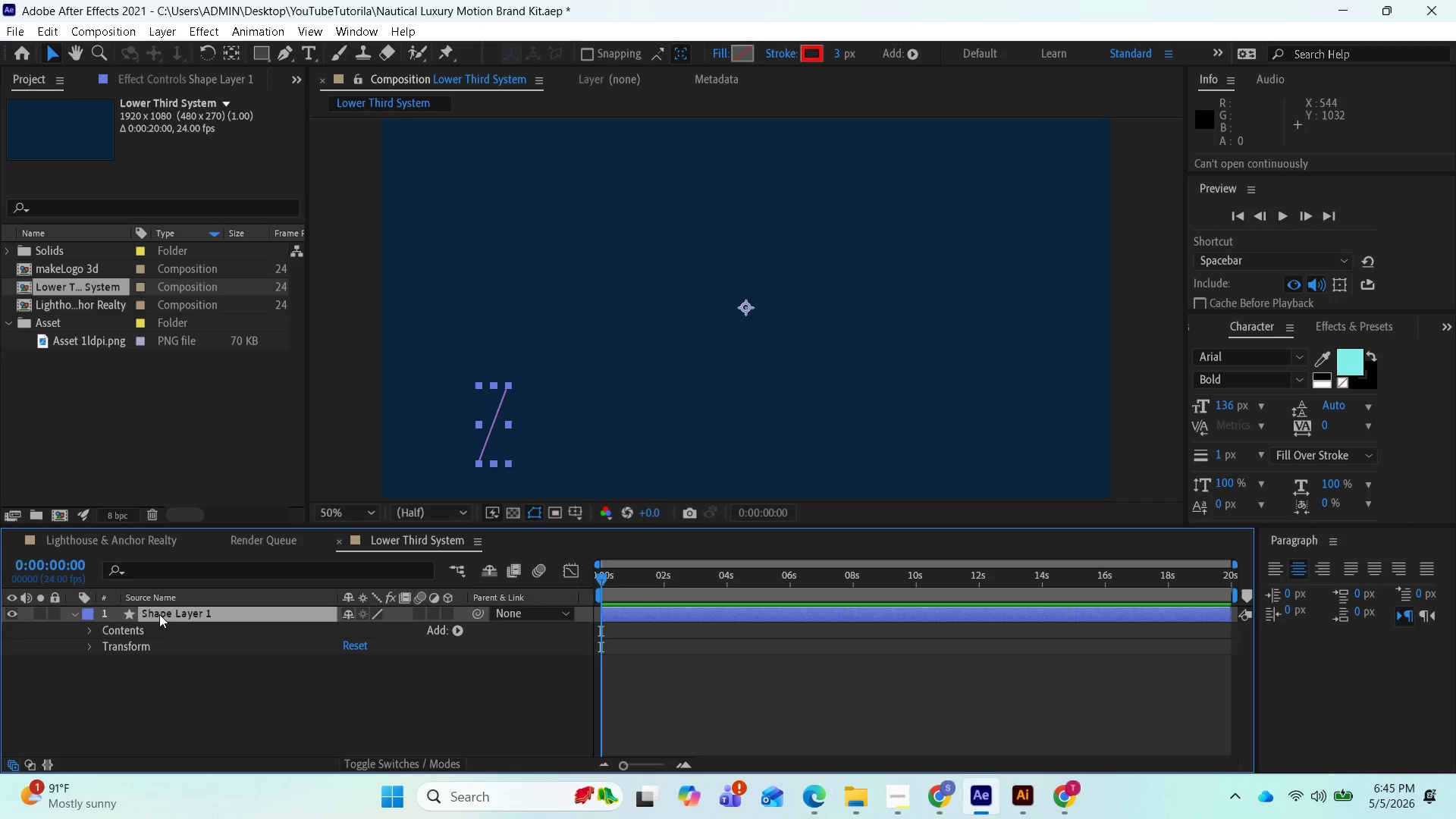 
triple_click([159, 614])
 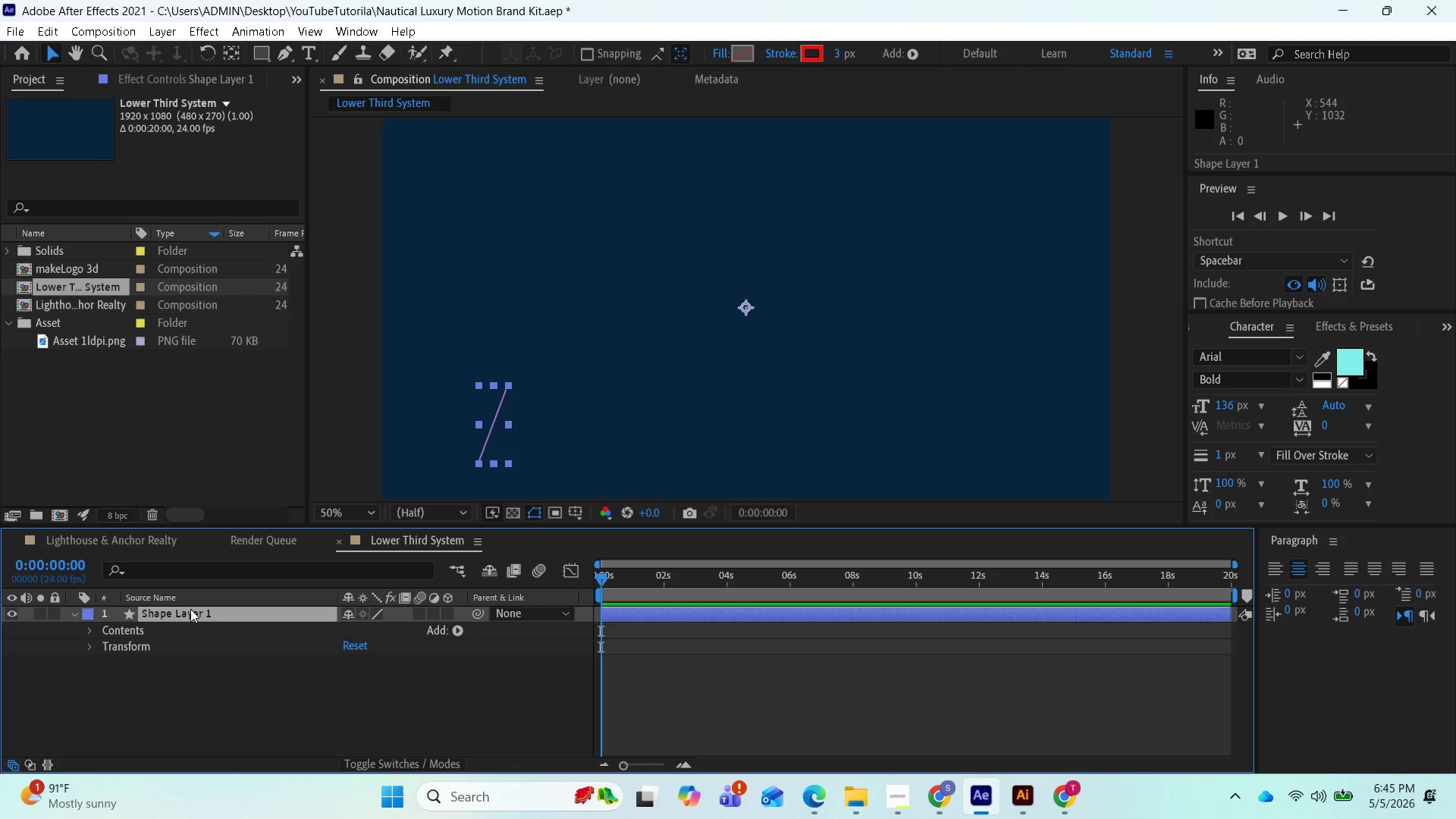 
double_click([190, 610])
 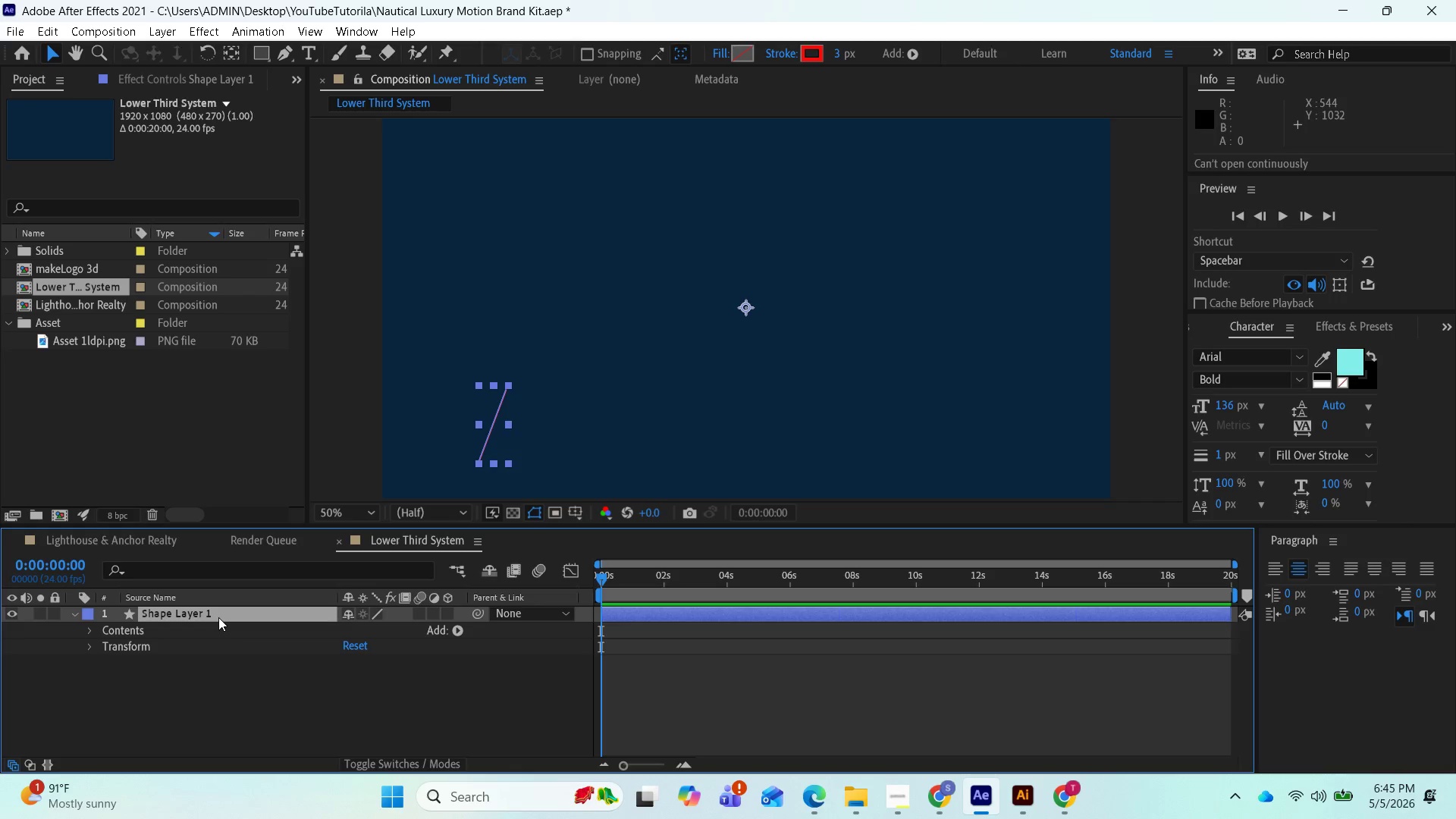 
left_click([218, 617])
 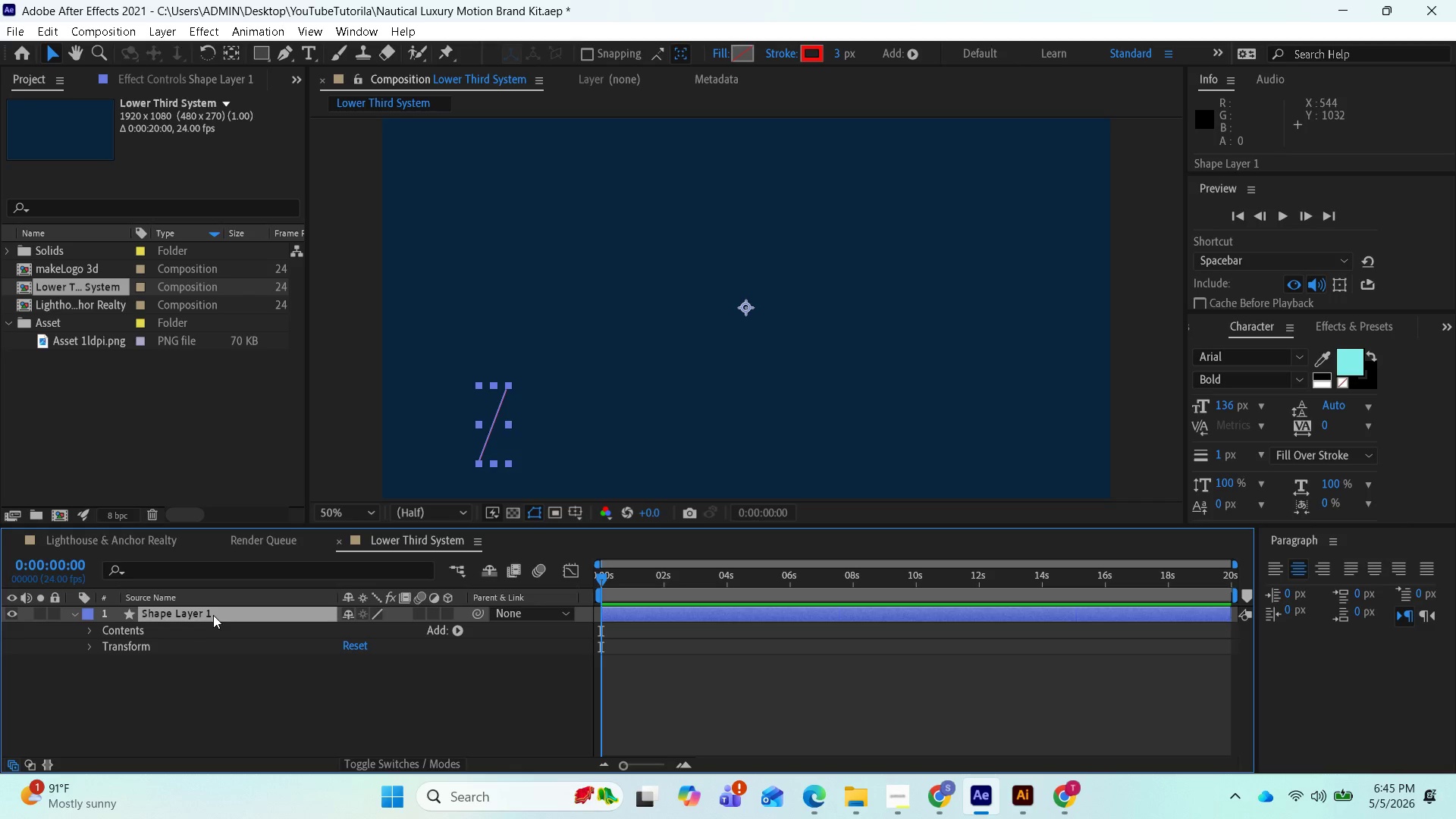 
left_click([211, 614])
 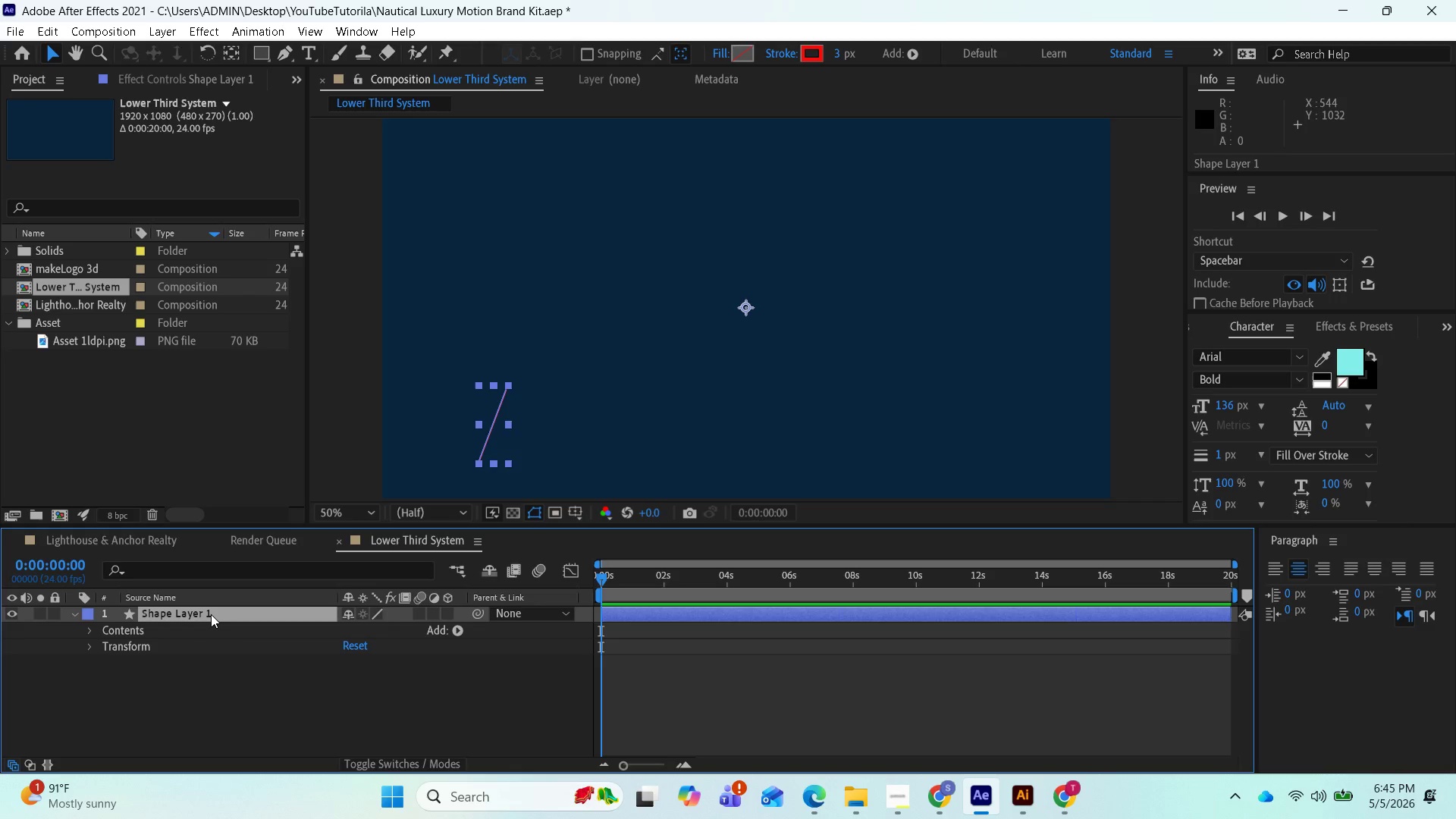 
double_click([211, 614])
 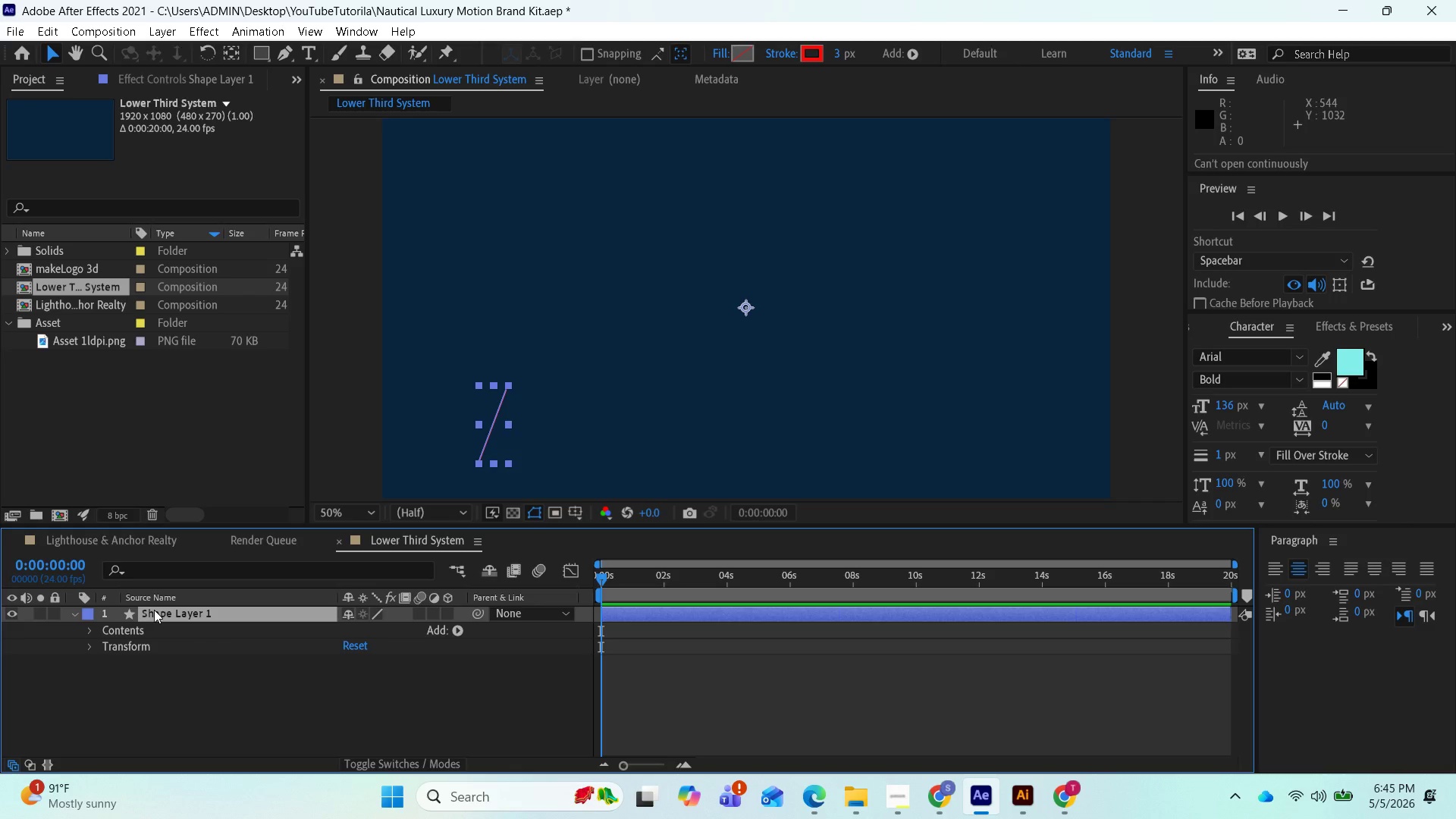 
double_click([154, 610])
 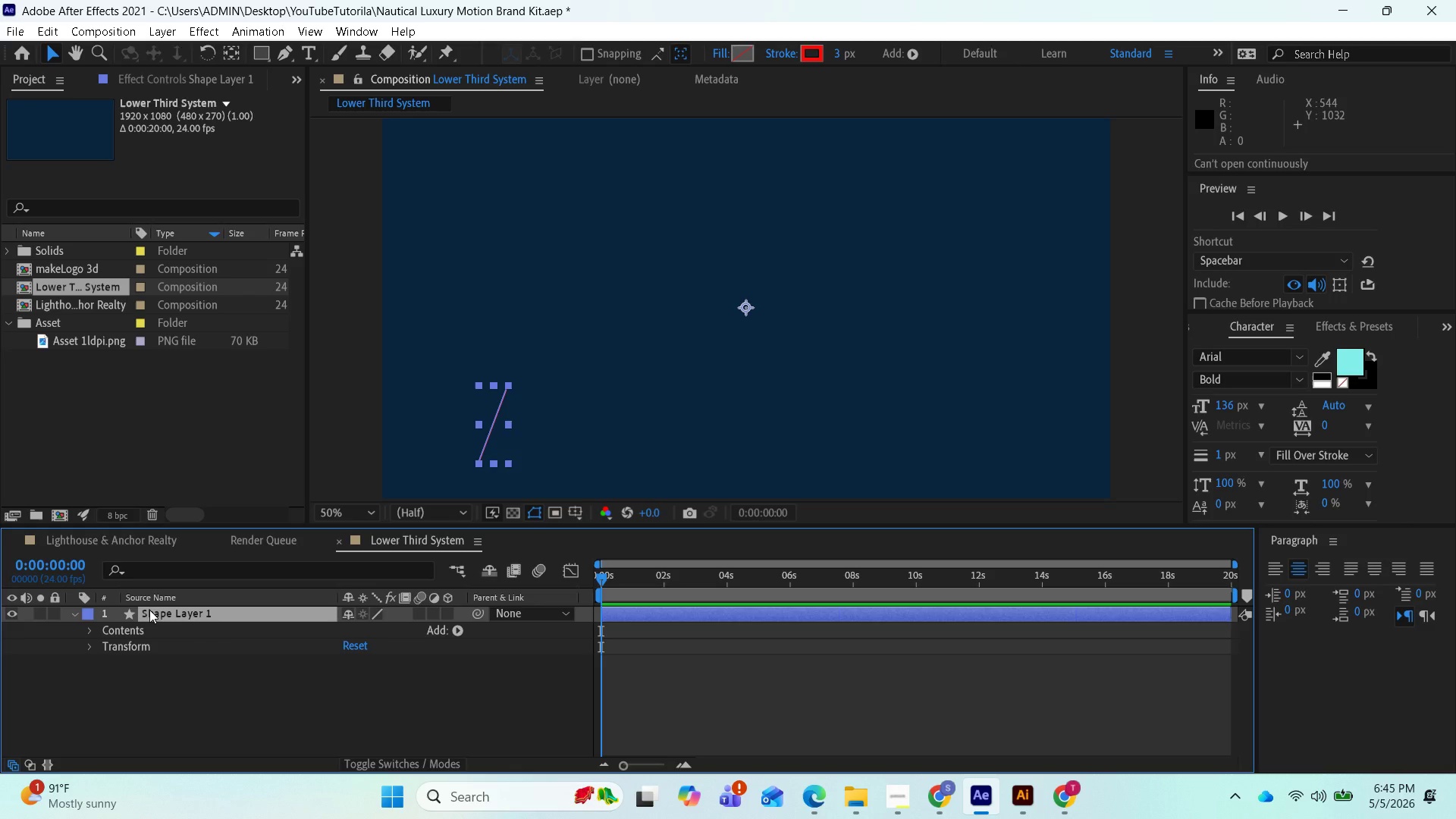 
right_click([149, 610])
 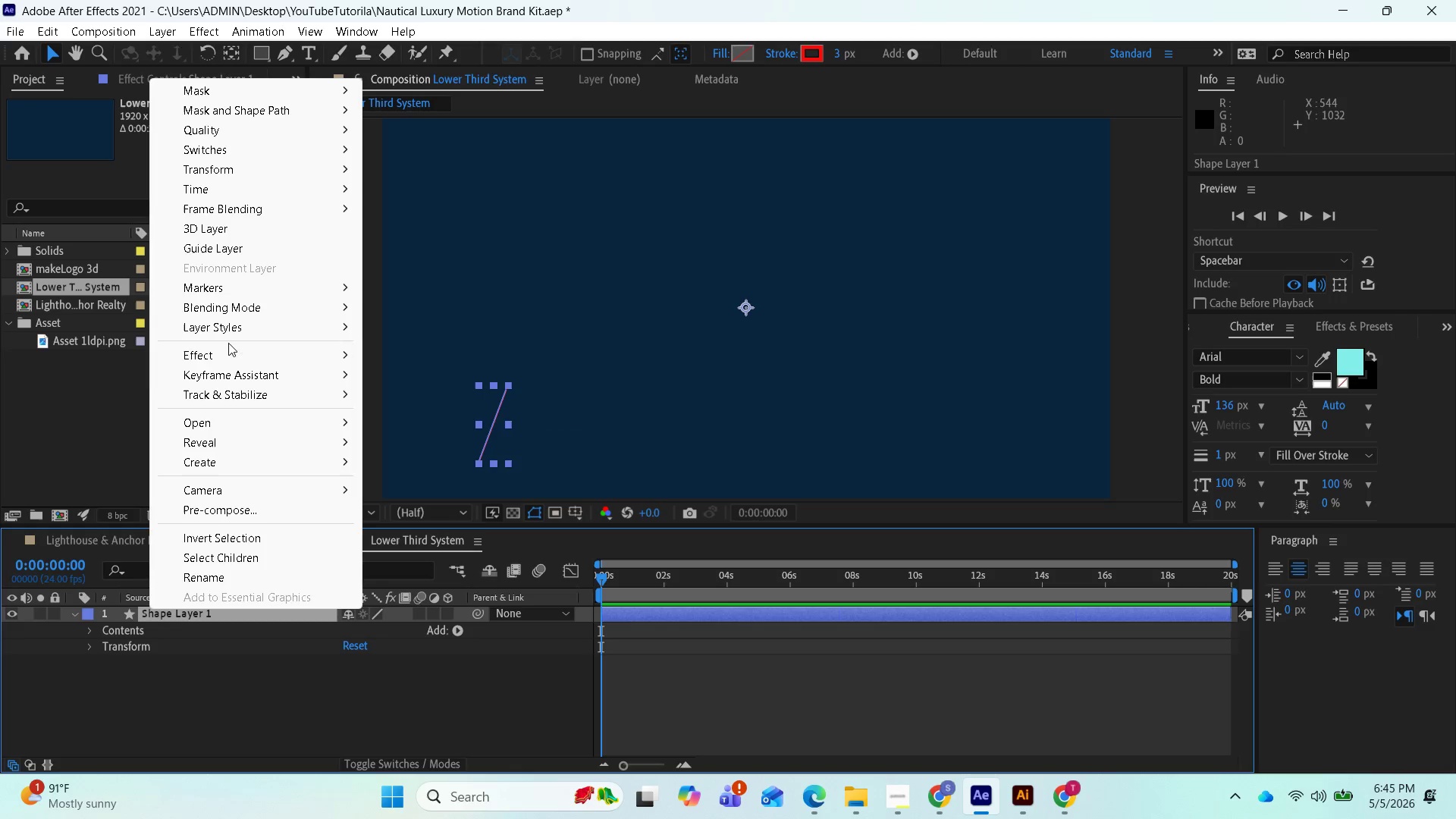 
wait(7.48)
 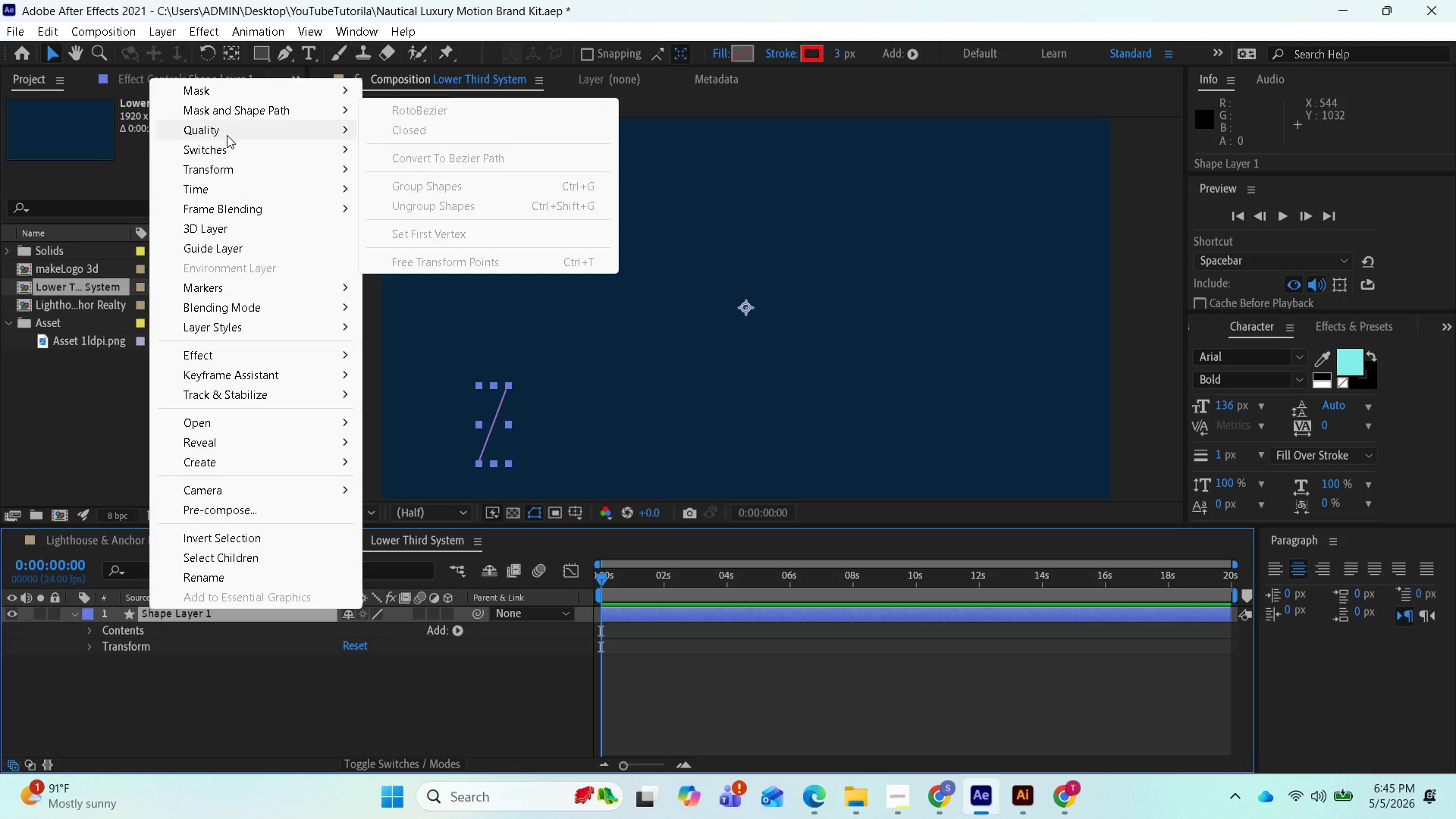 
left_click([203, 582])
 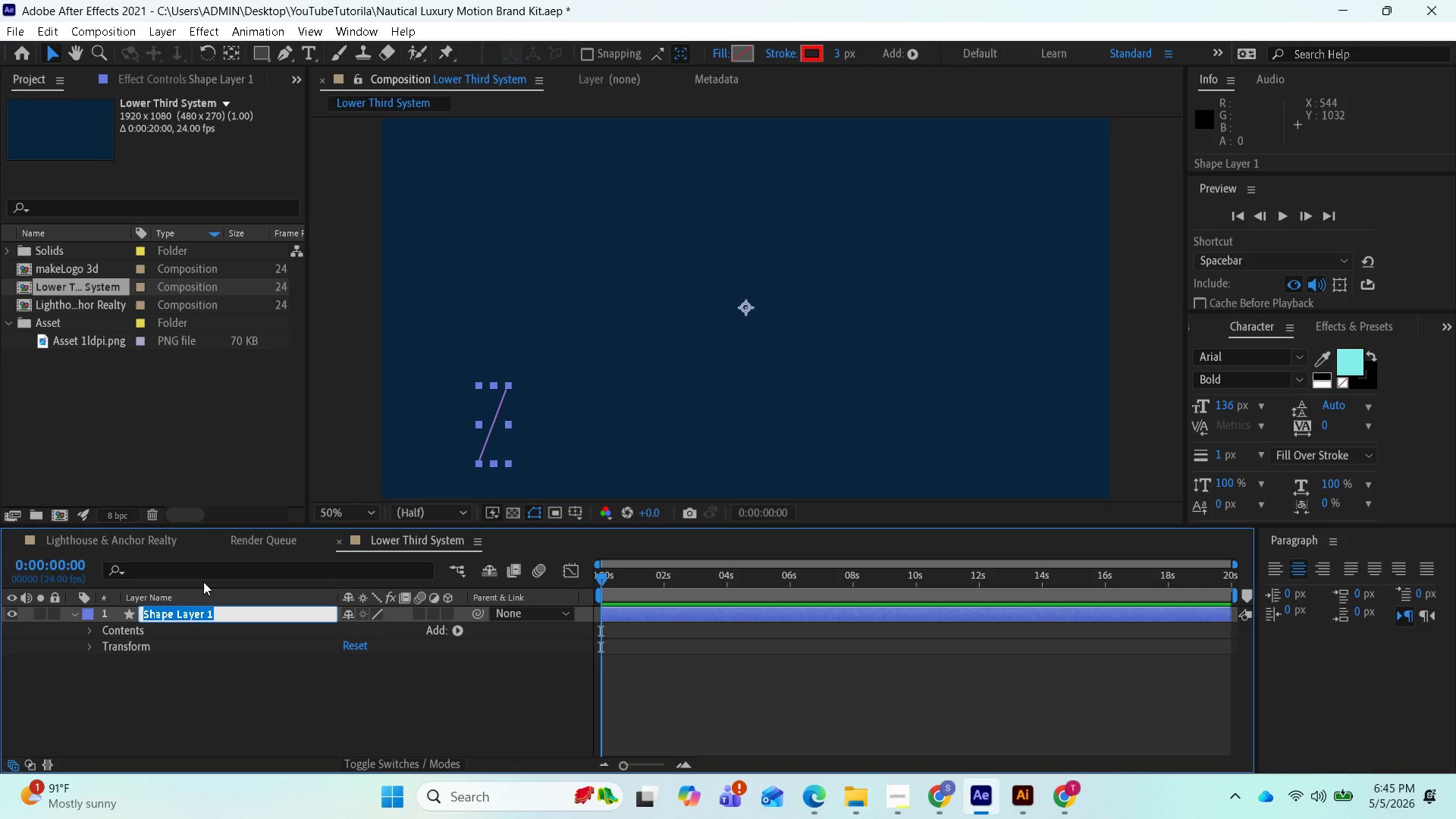 
type(libe)
 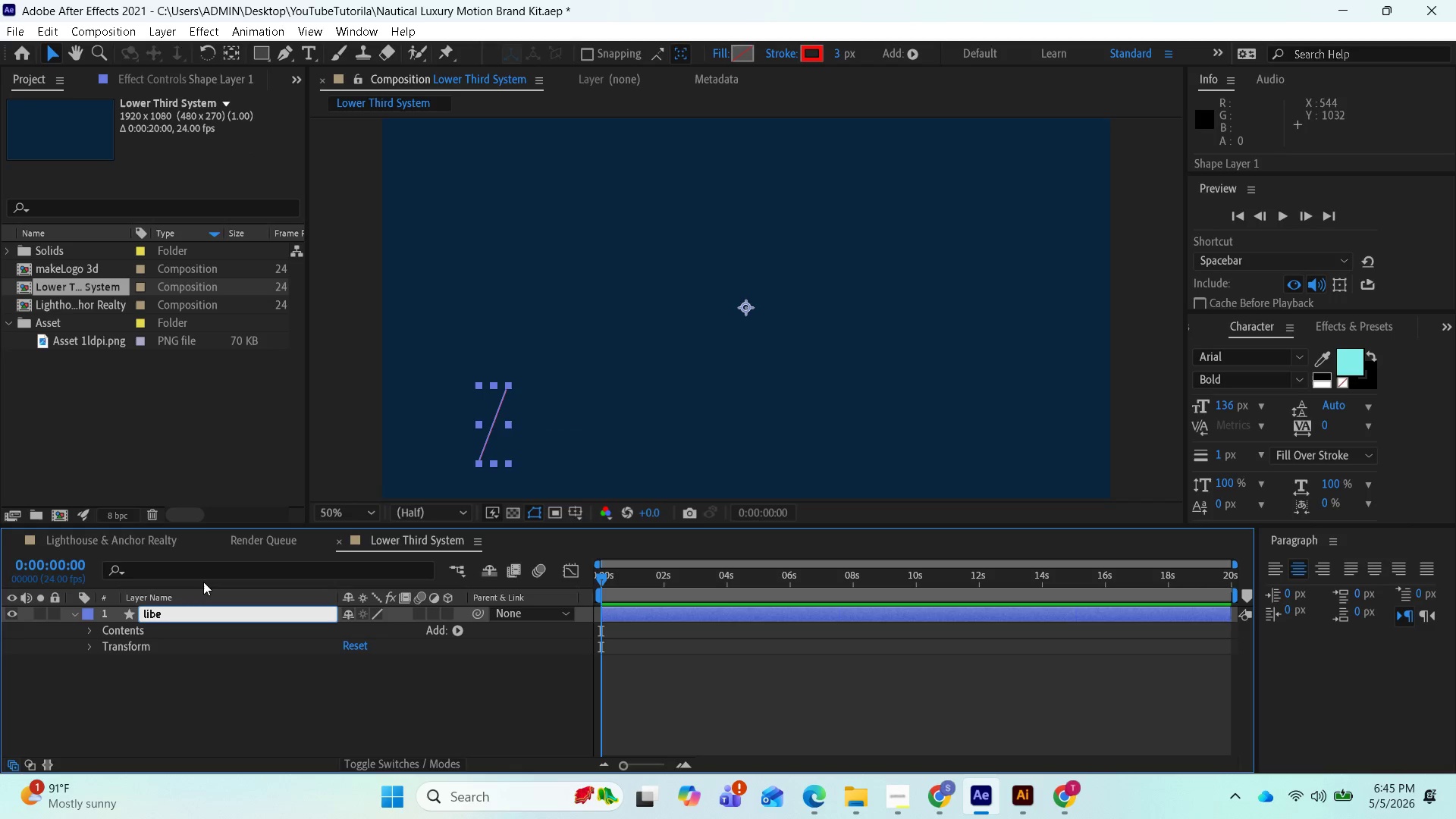 
key(Enter)
 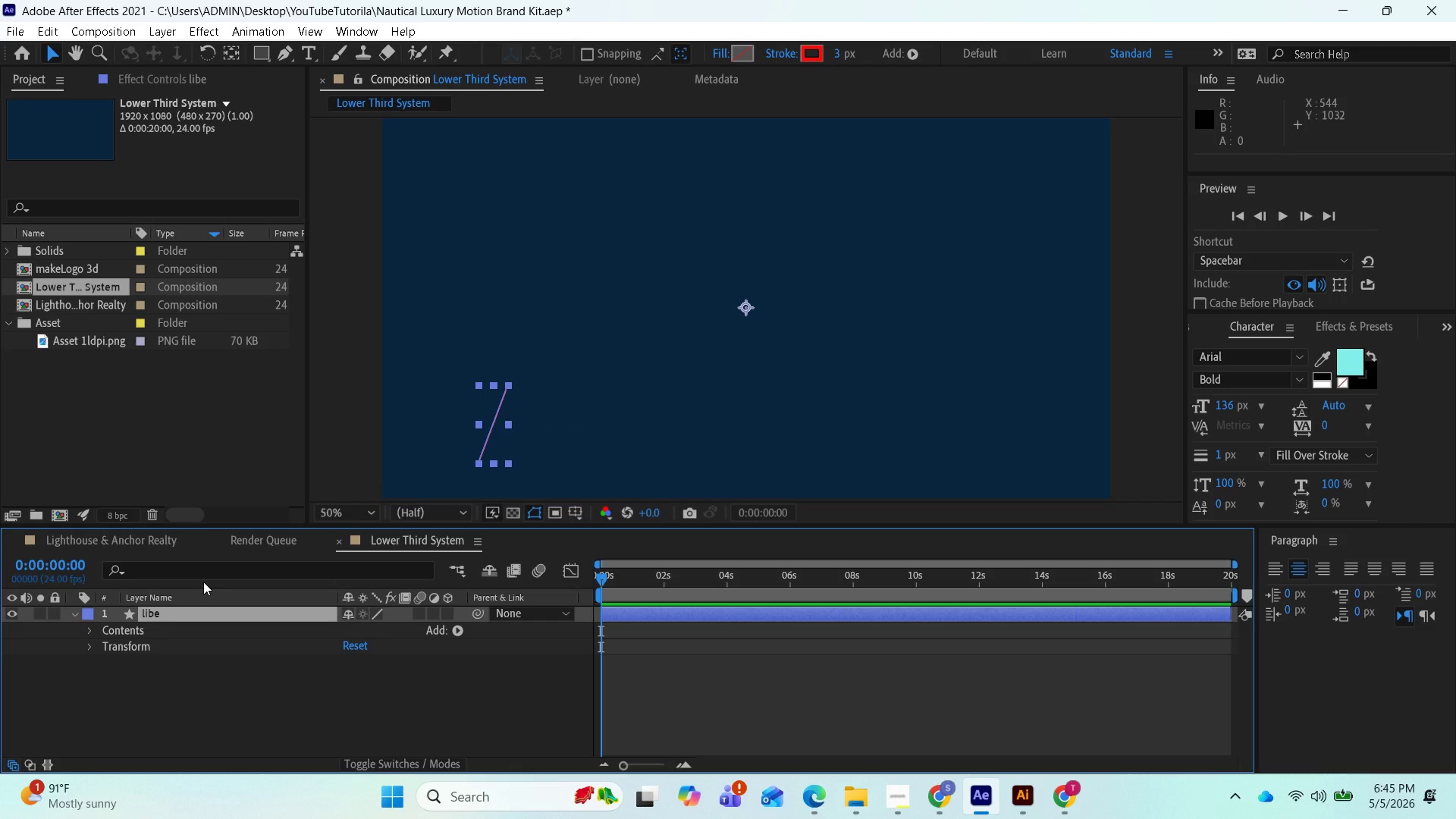 
wait(6.83)
 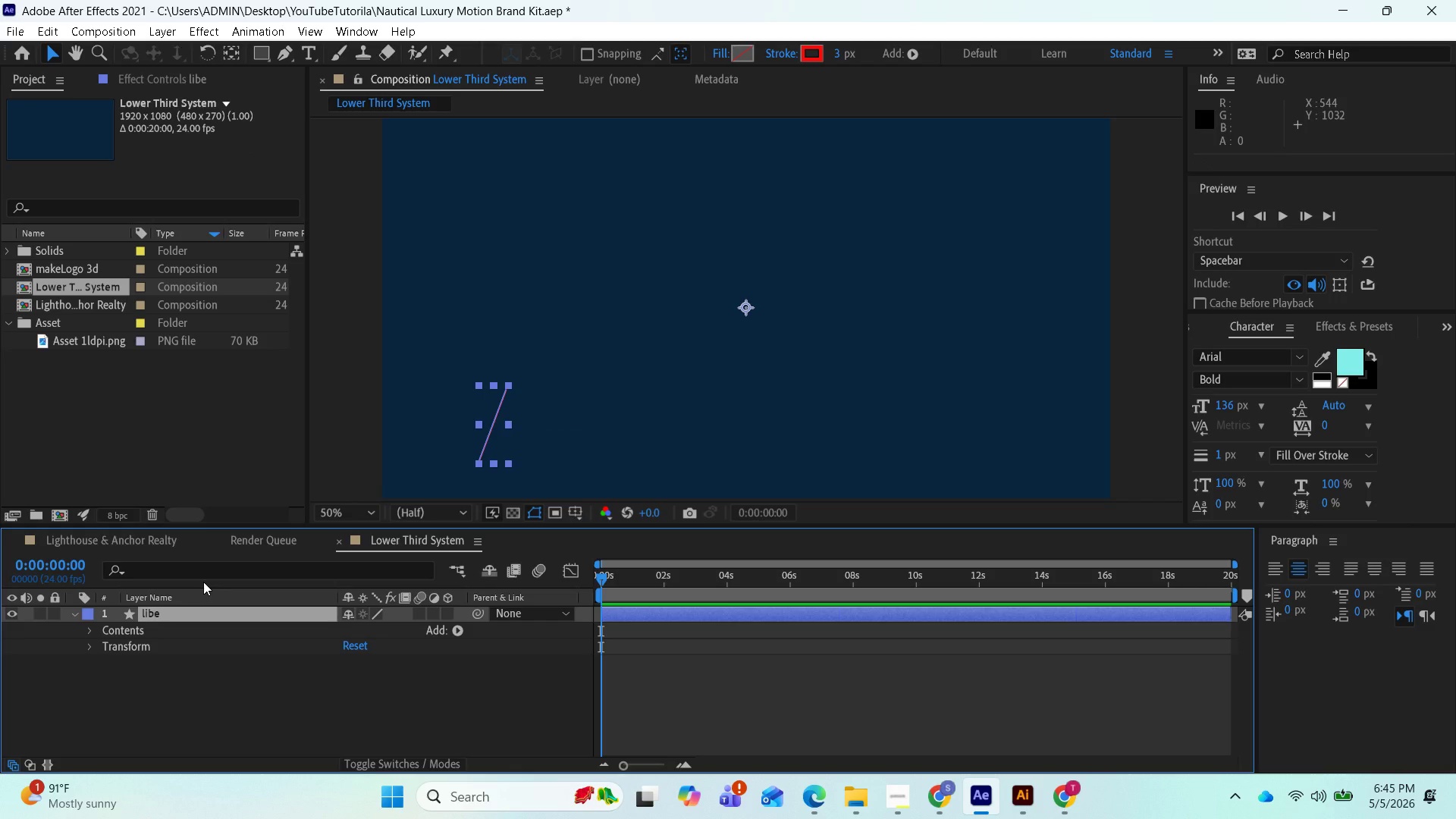 
left_click([94, 626])
 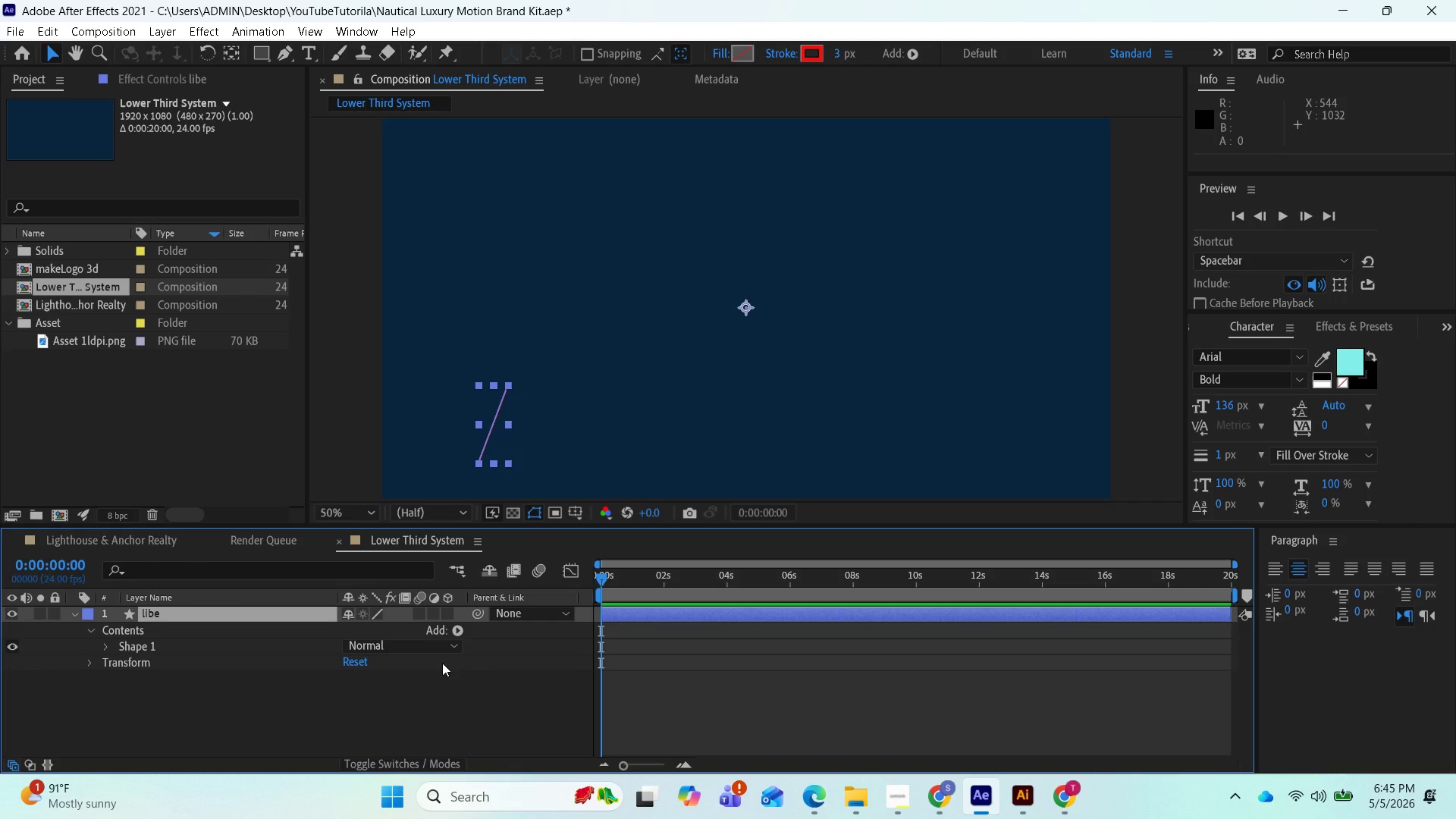 
wait(18.59)
 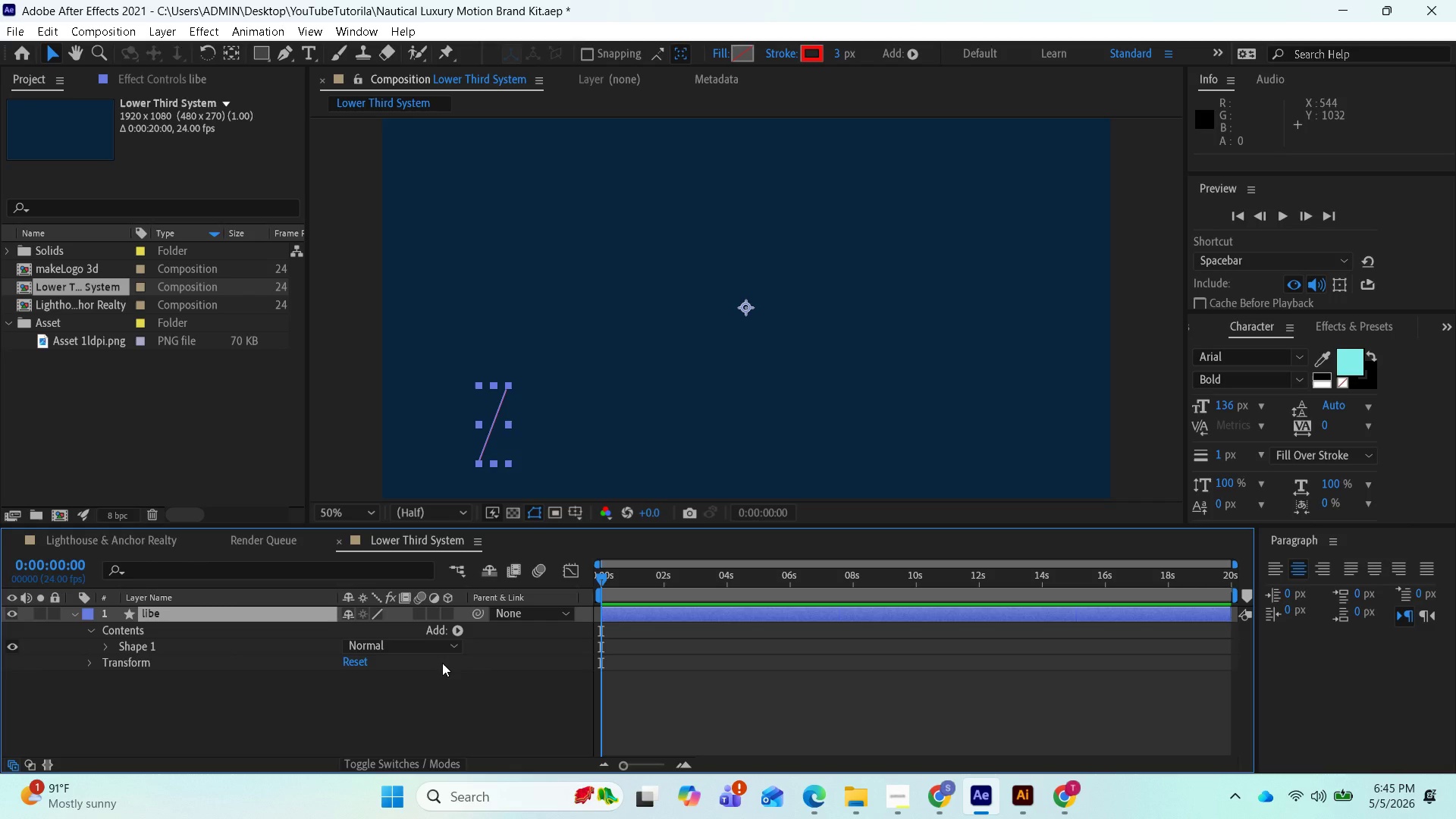 
left_click([461, 627])
 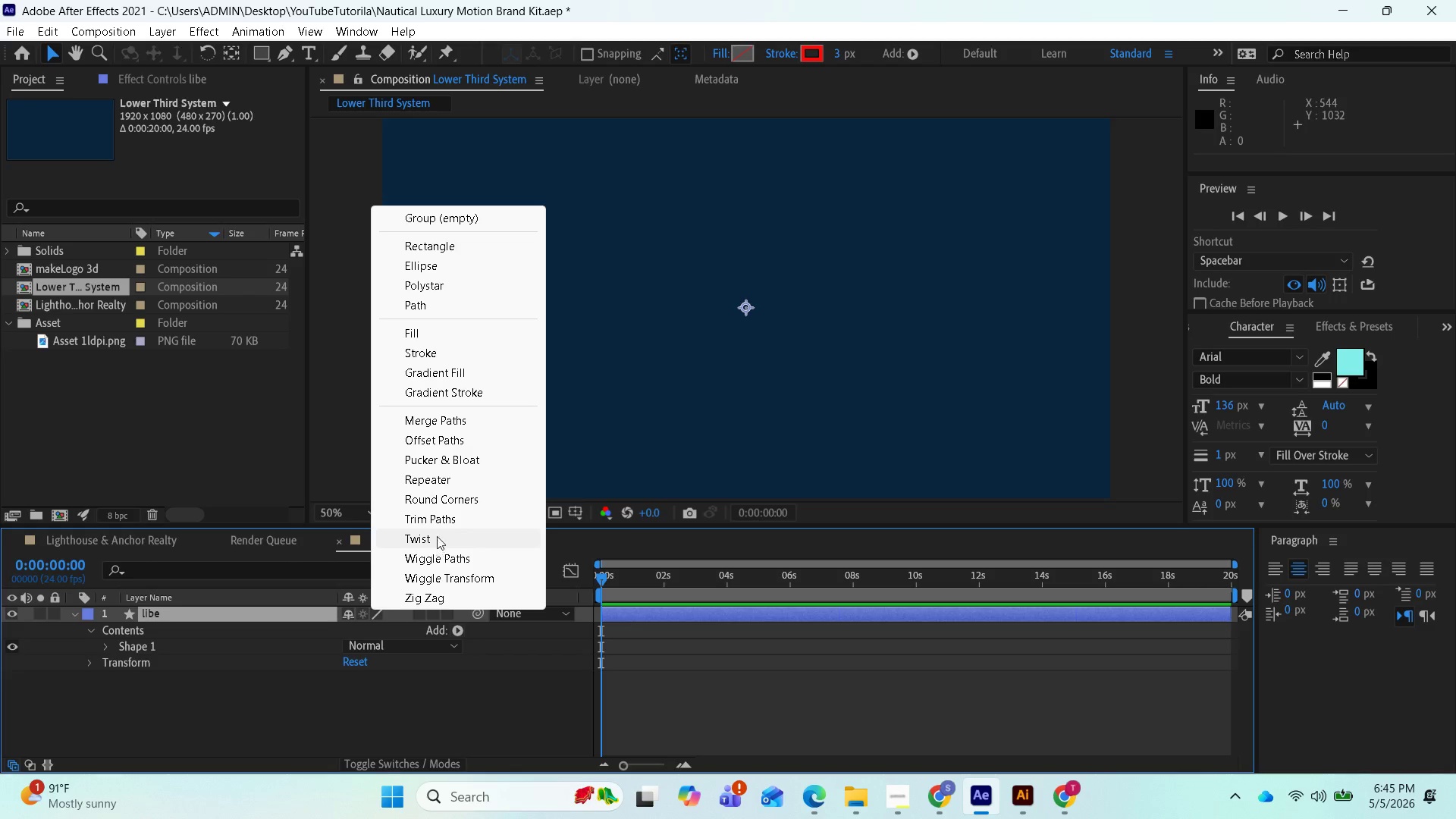 
left_click([438, 519])
 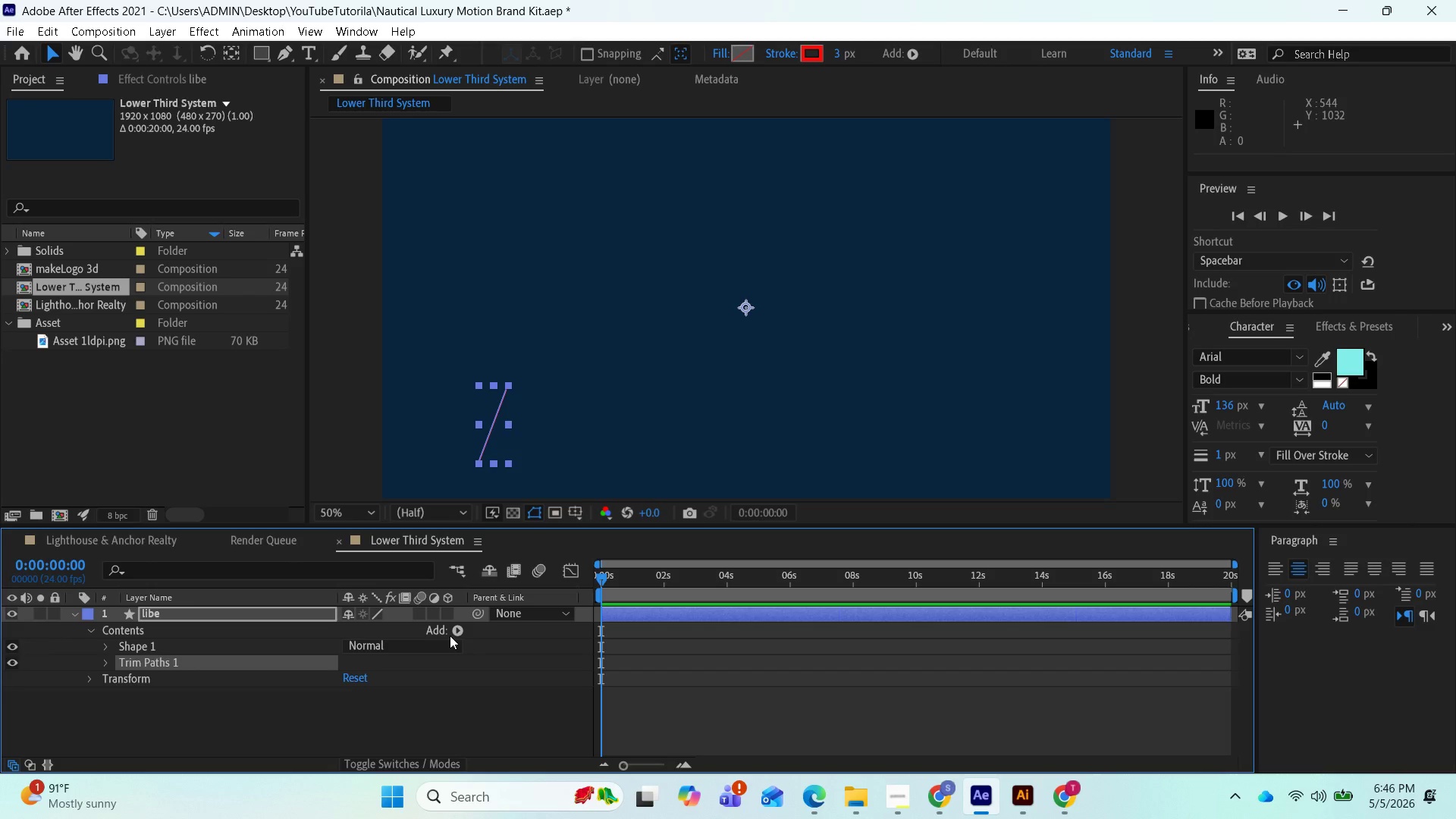 
wait(25.72)
 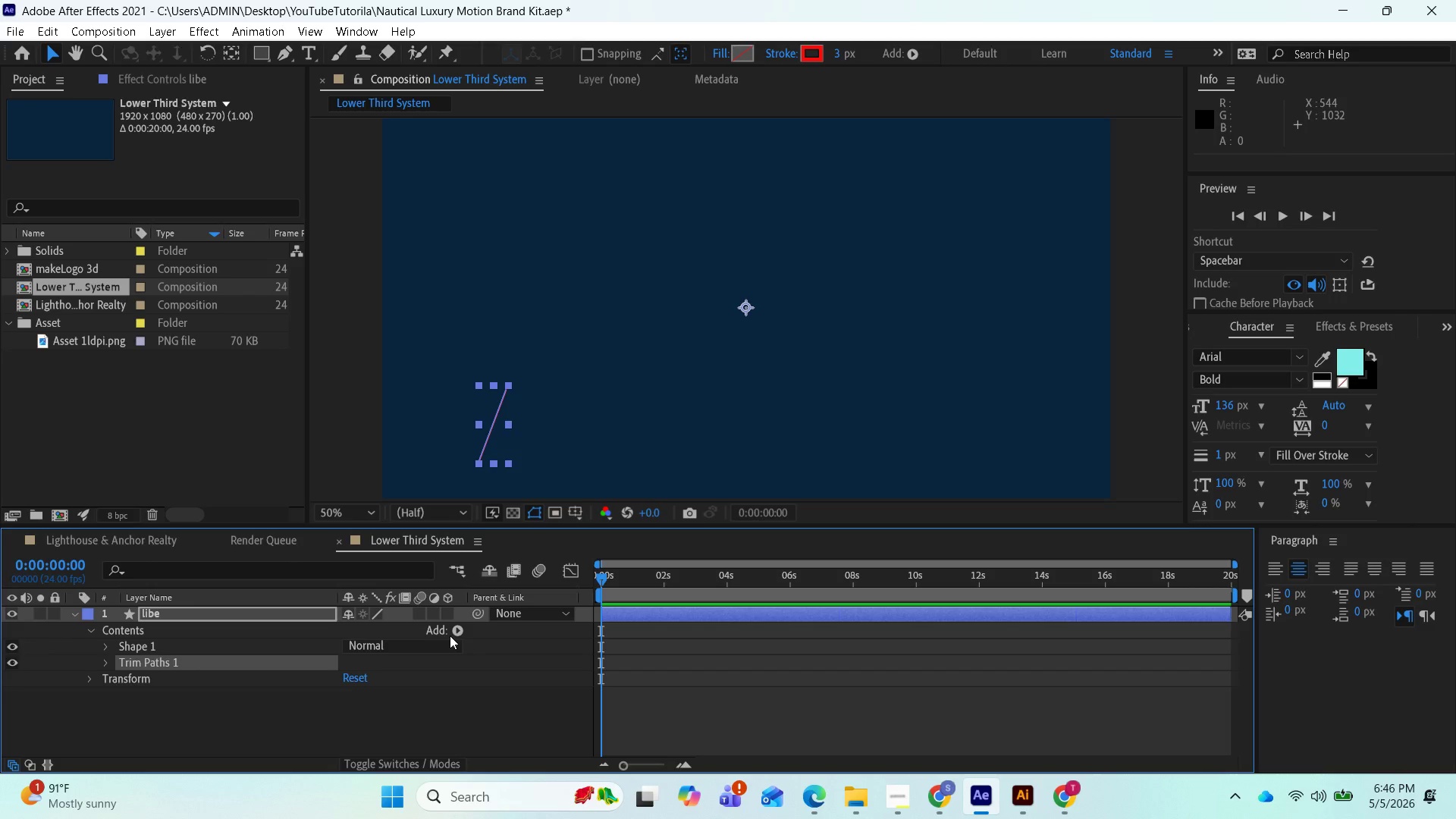 
left_click([114, 661])
 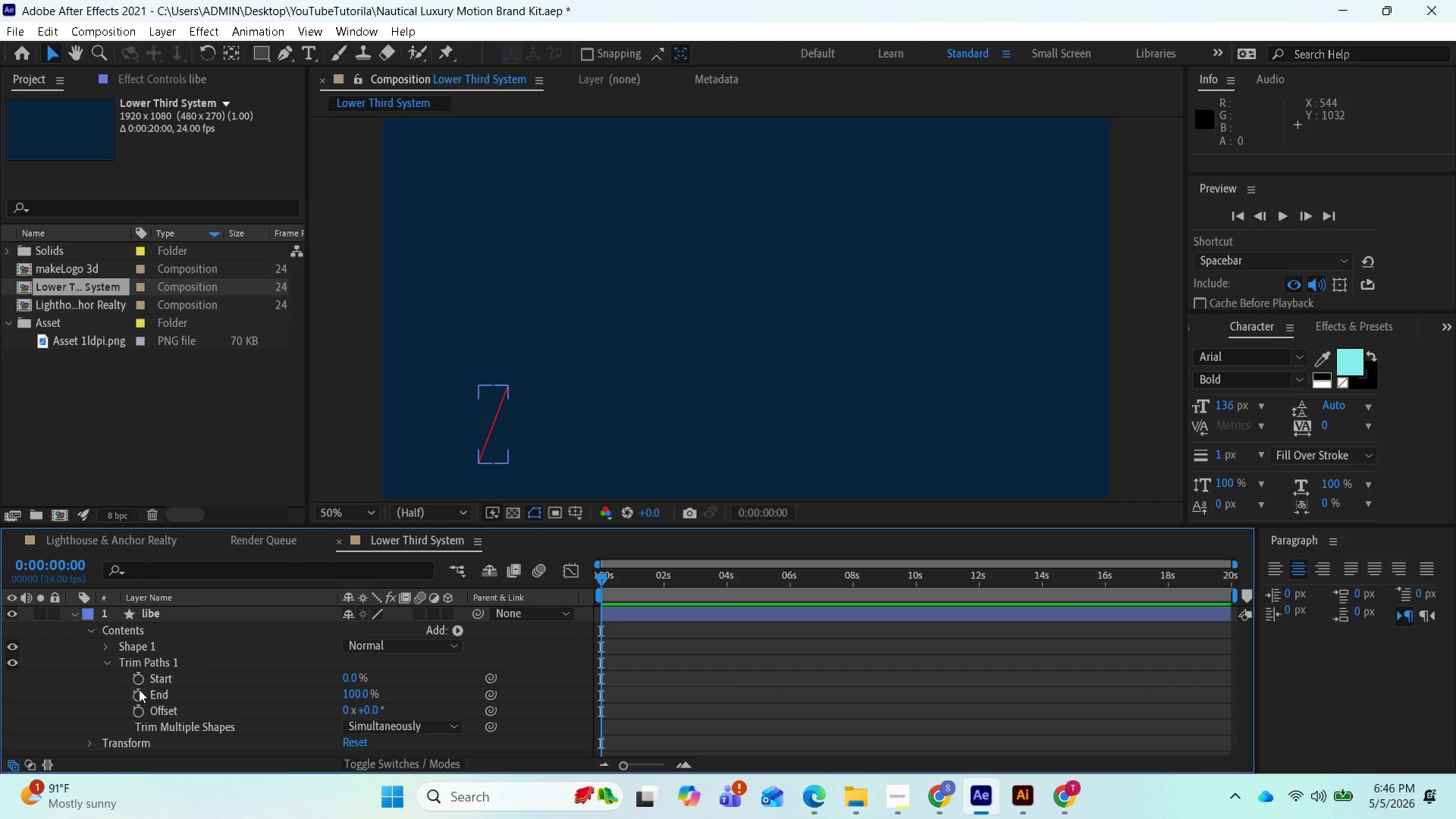 
left_click([139, 692])
 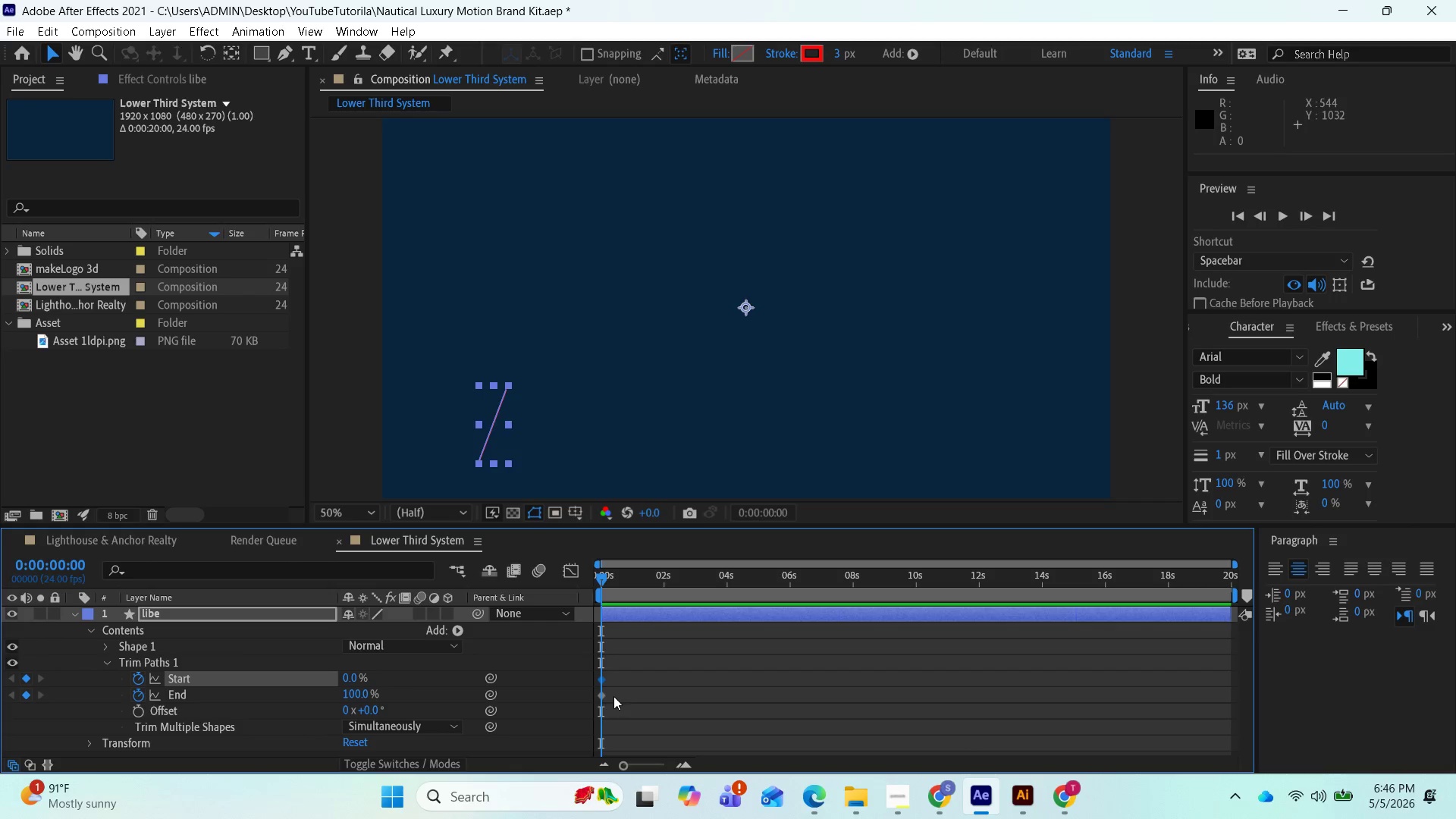 
left_click_drag(start_coordinate=[619, 709], to_coordinate=[595, 667])
 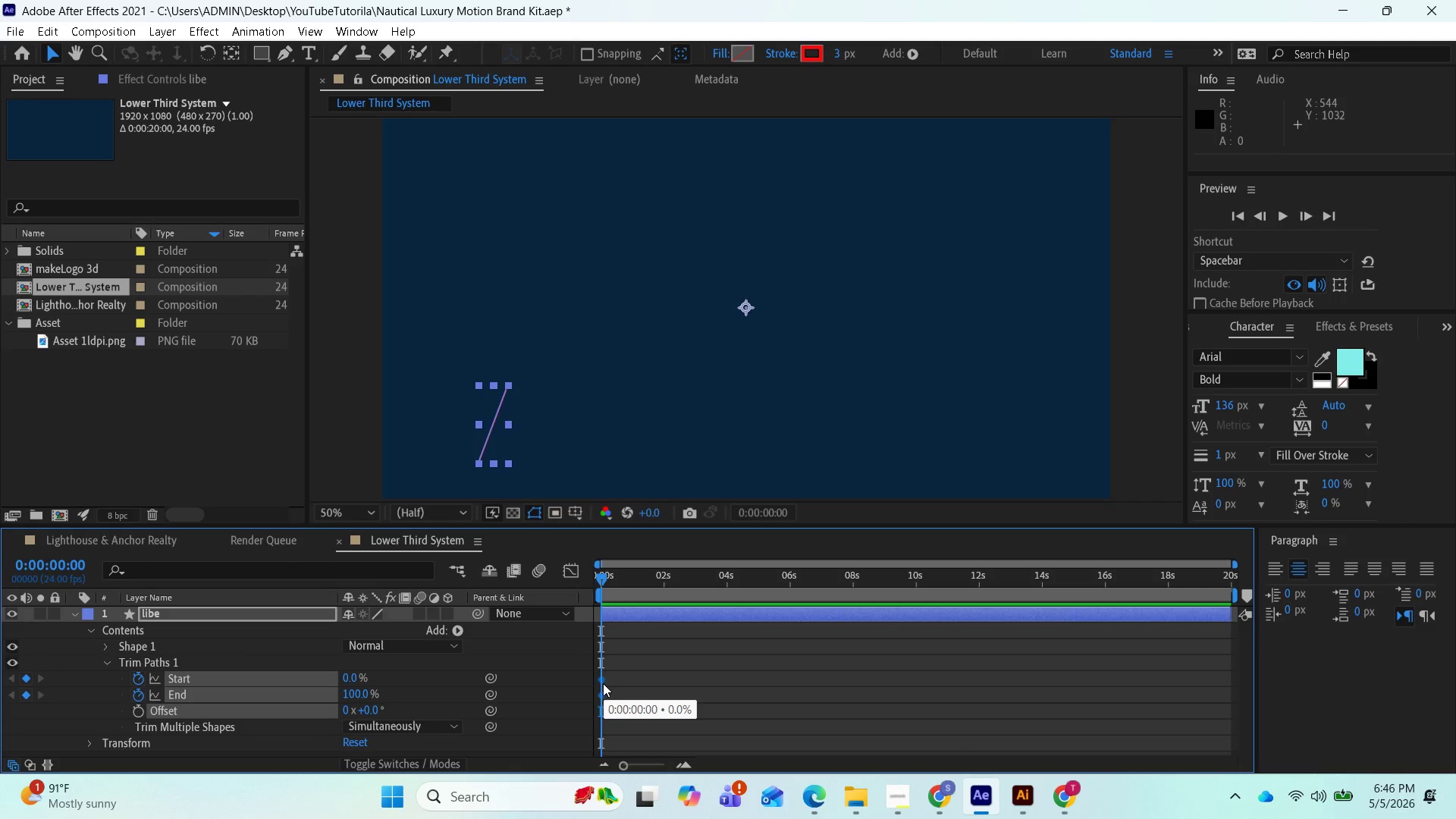 
left_click_drag(start_coordinate=[600, 680], to_coordinate=[670, 687])
 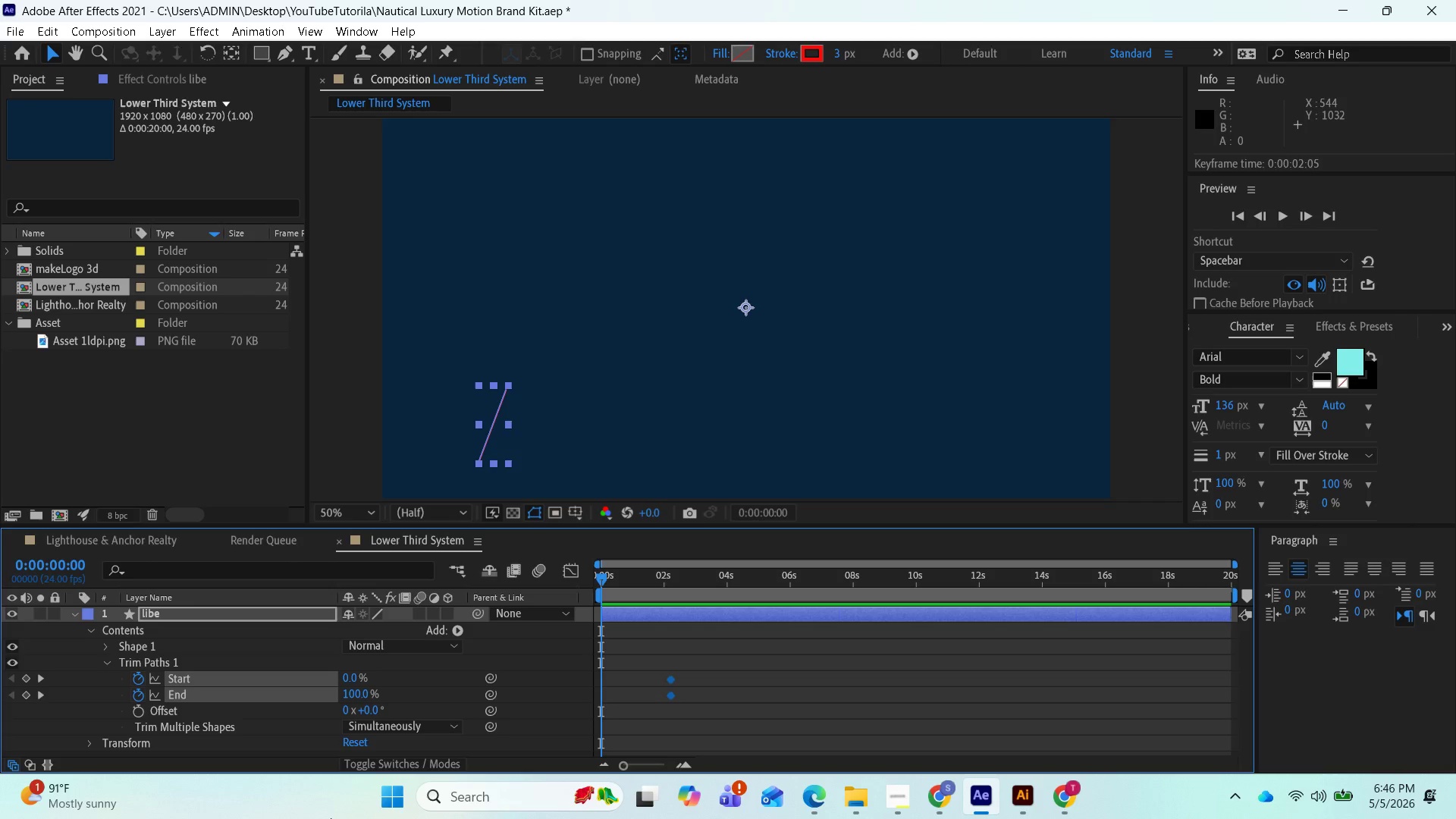 
wait(33.66)
 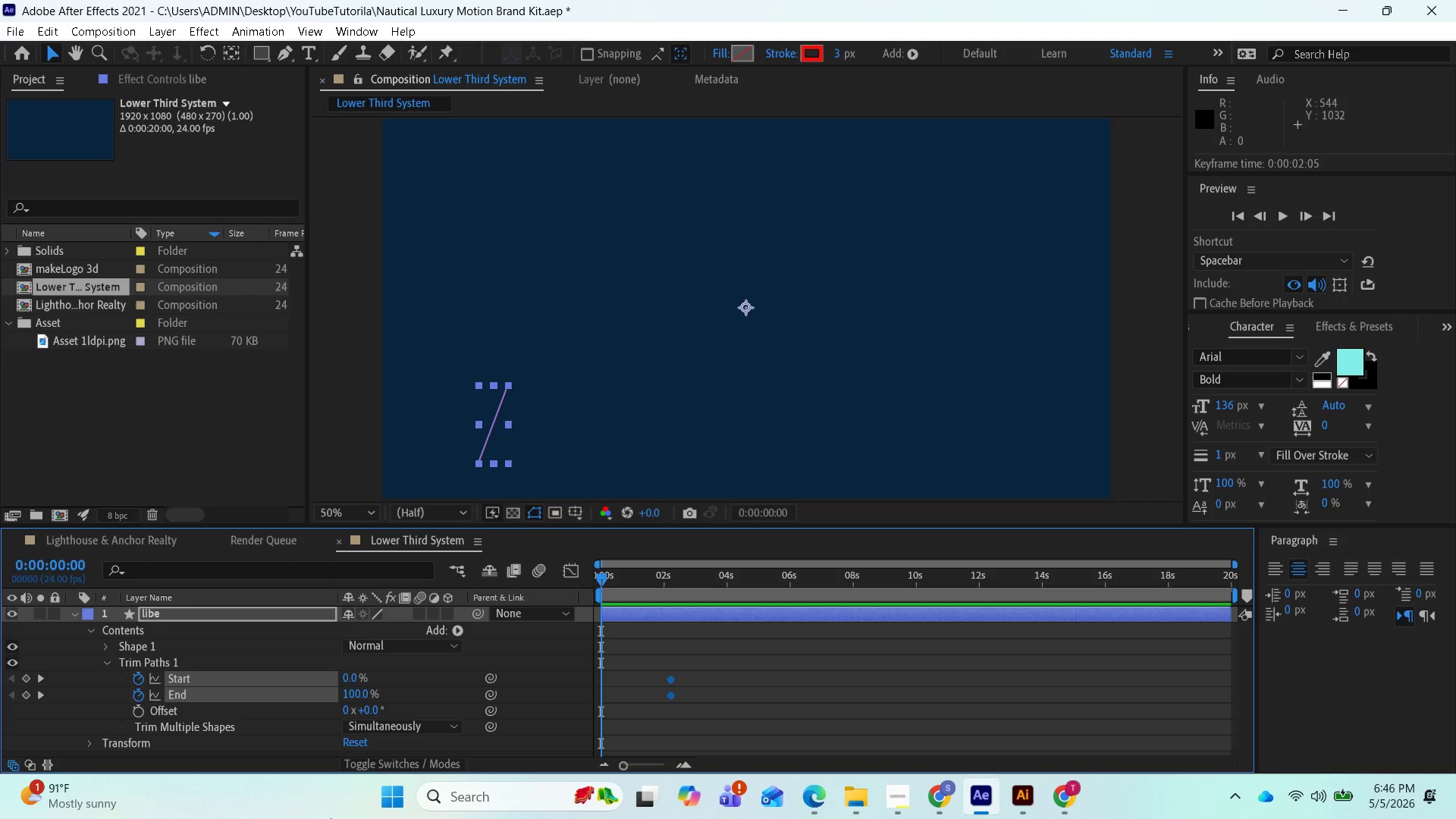 
left_click_drag(start_coordinate=[673, 682], to_coordinate=[739, 676])
 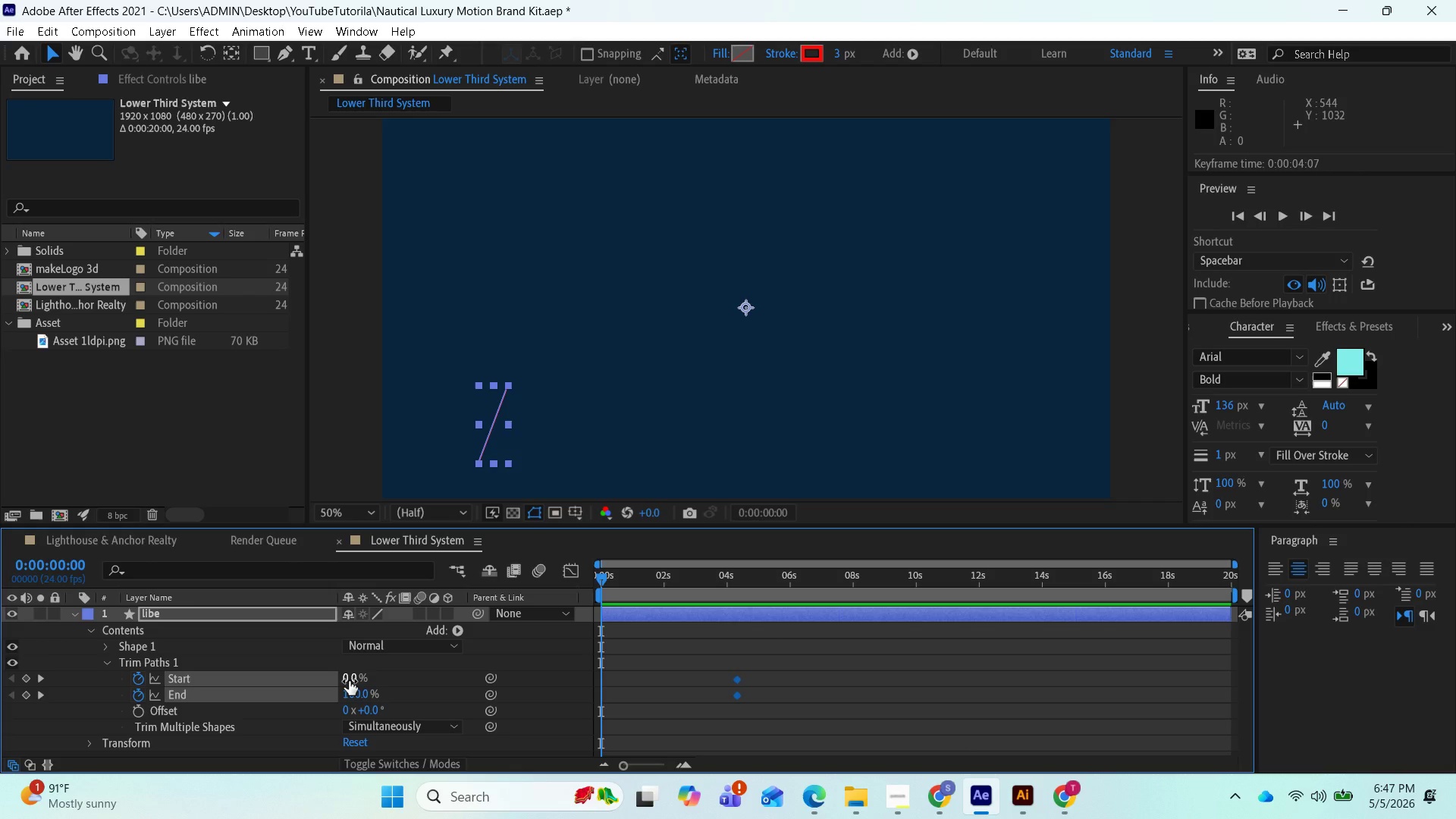 
left_click([349, 681])
 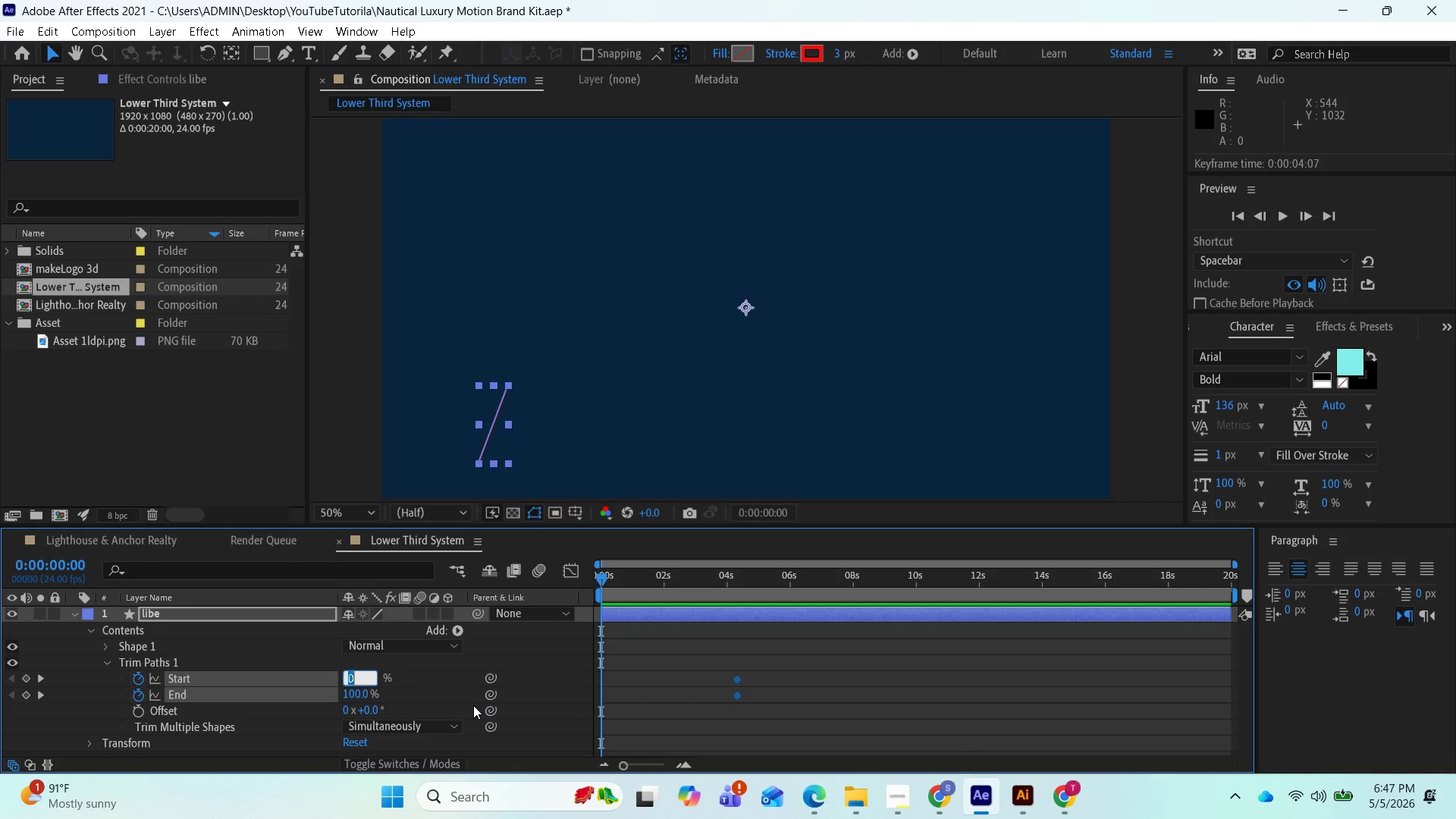 
wait(6.19)
 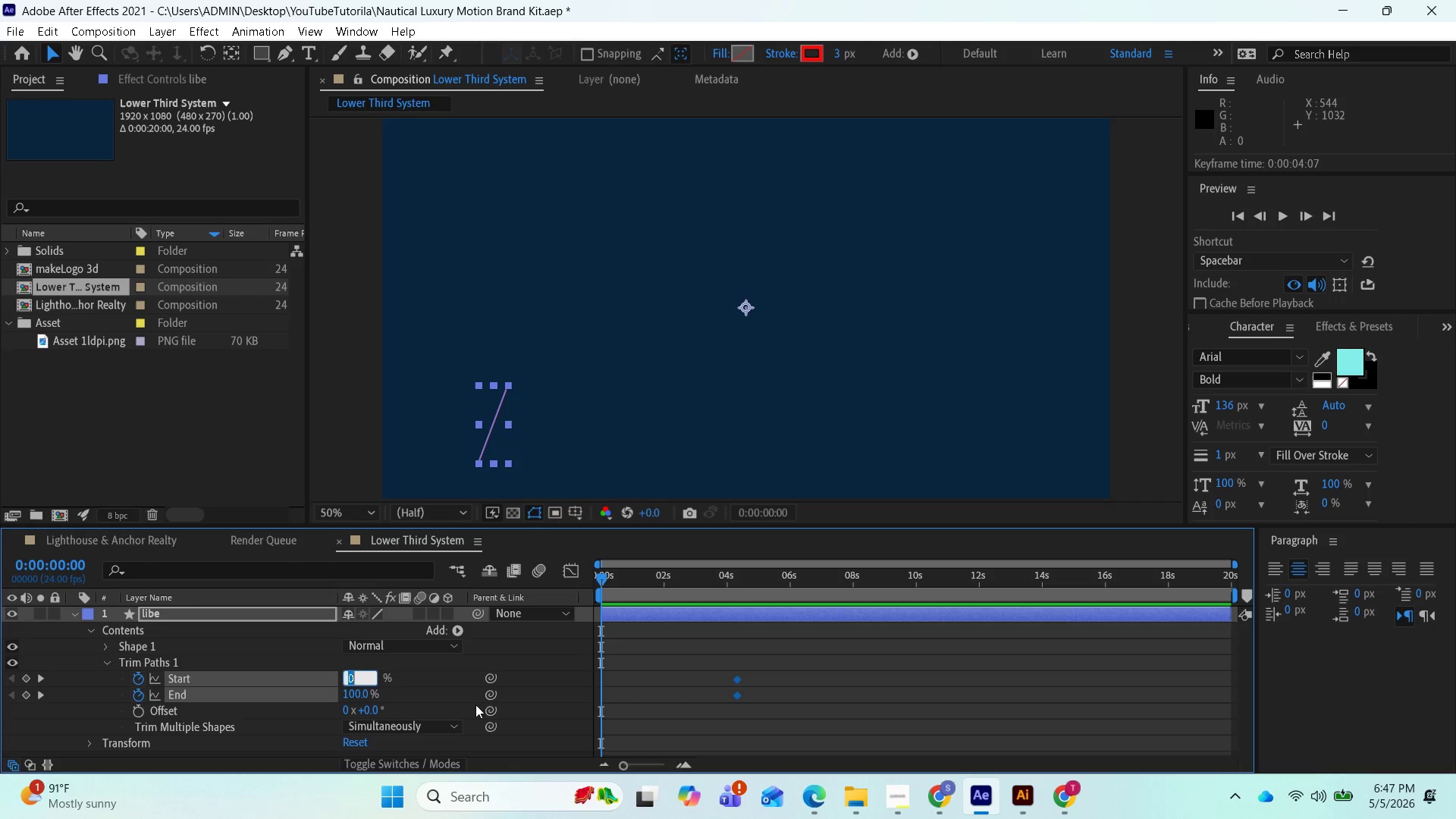 
type(50)
 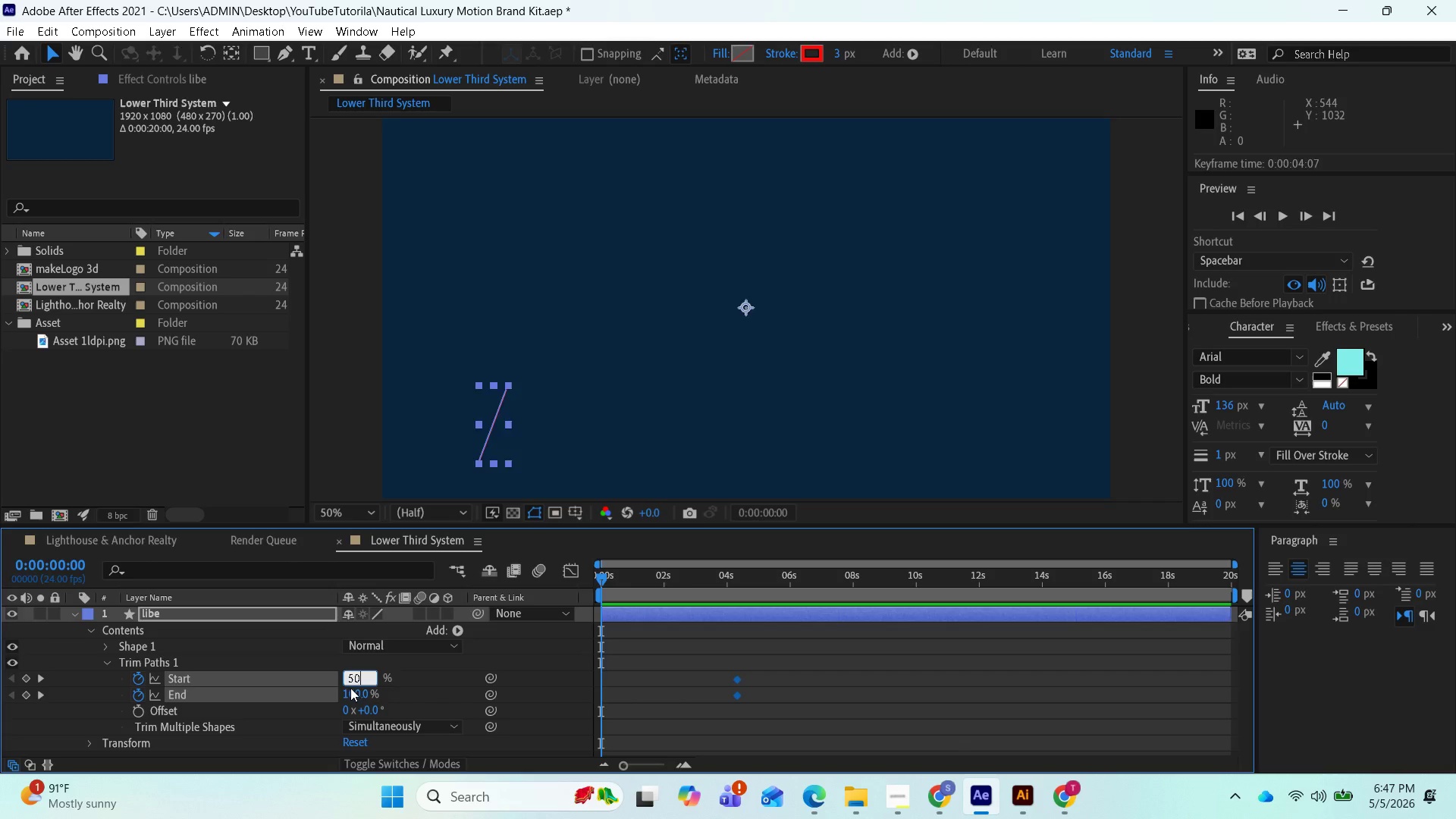 
left_click([347, 691])
 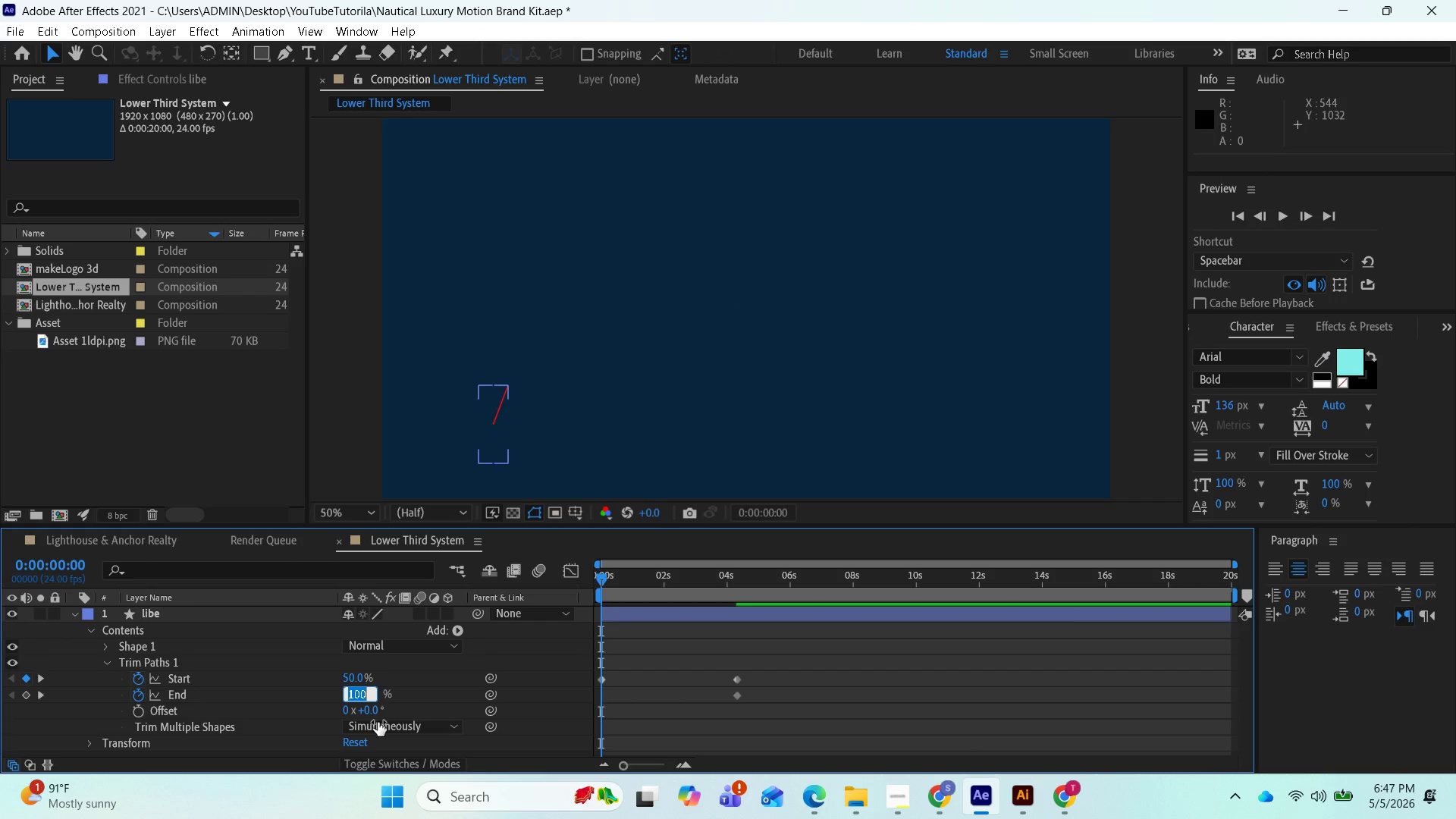 
type(50)
 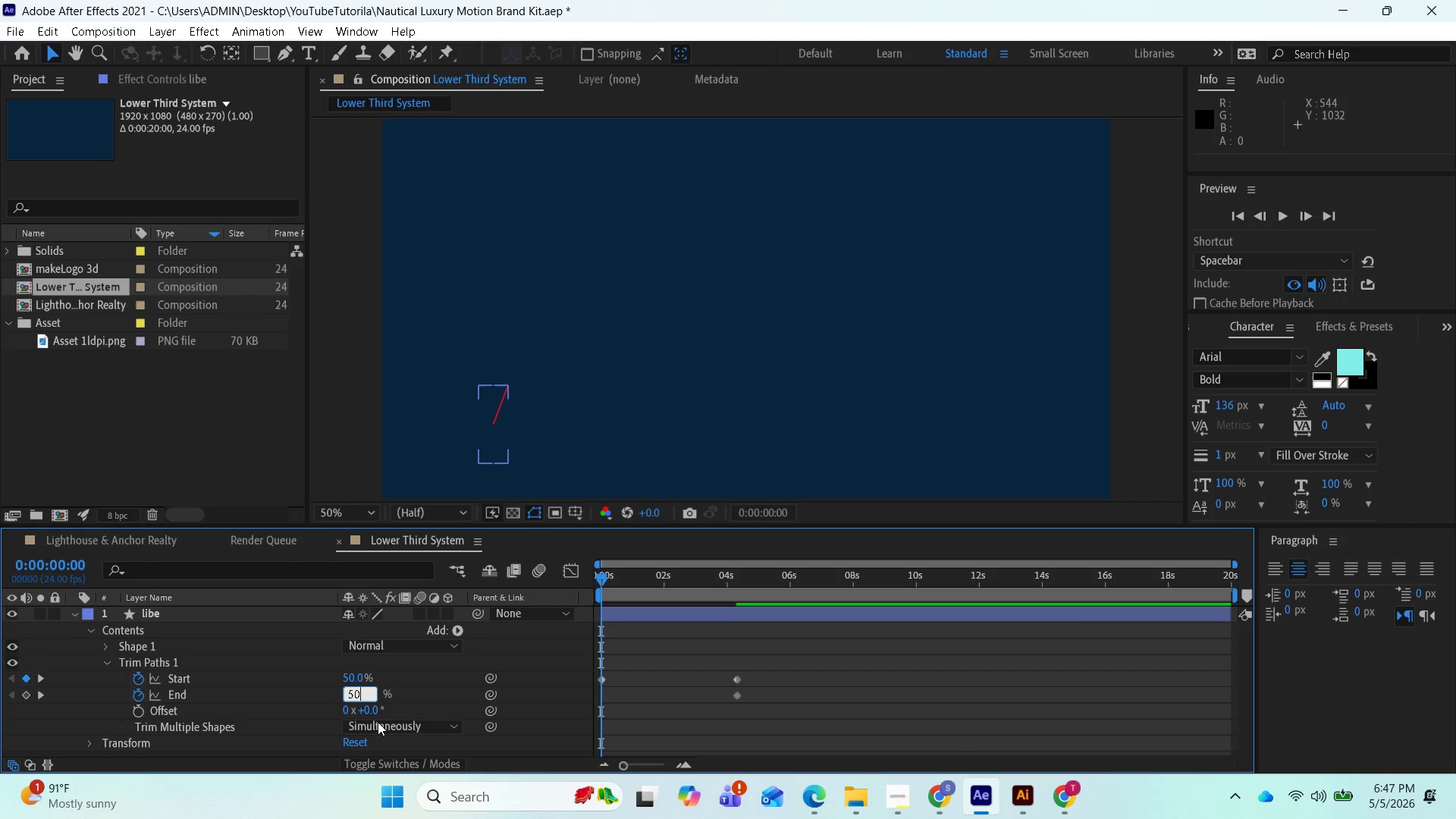 
key(Enter)
 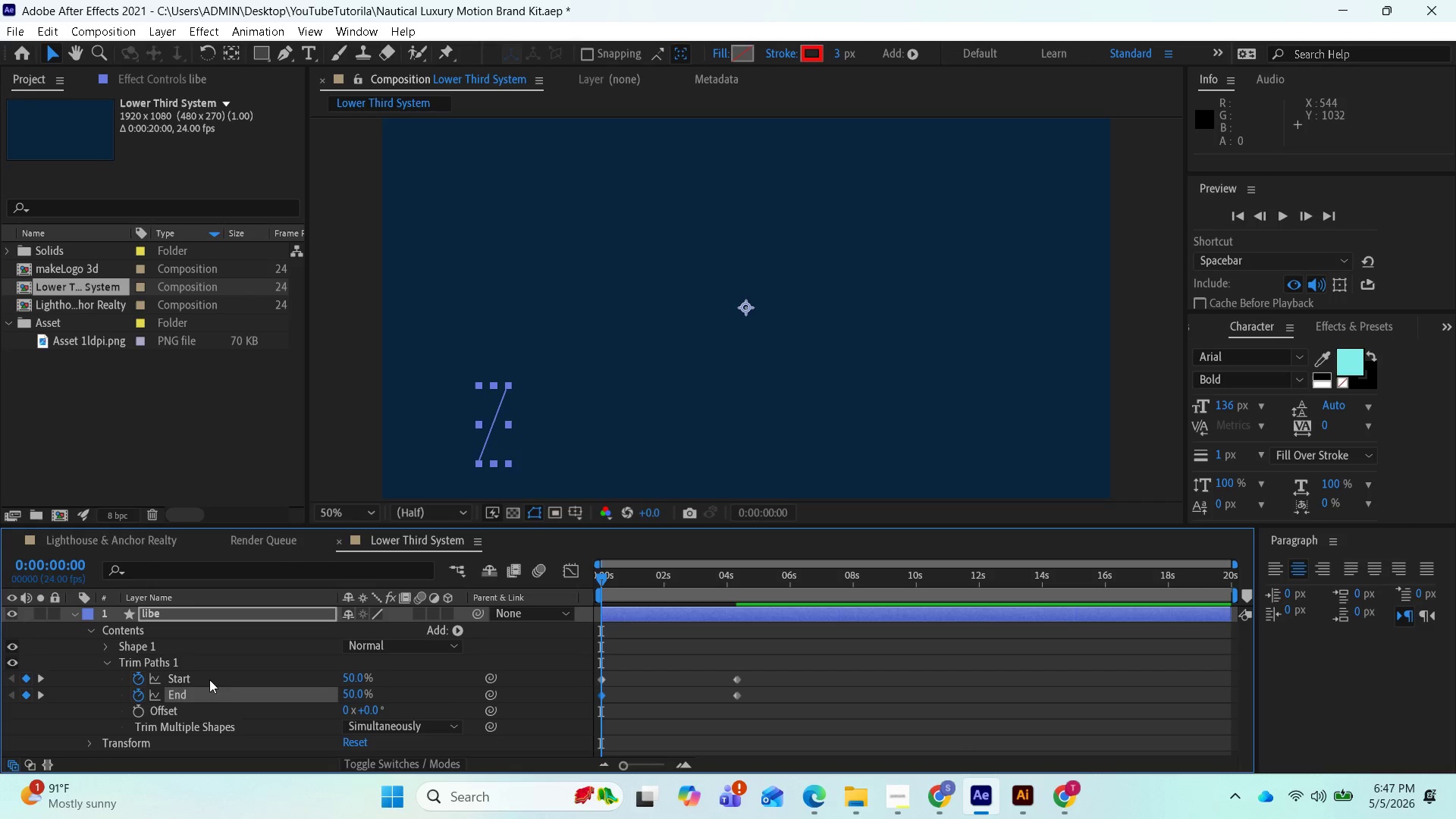 
left_click([669, 638])
 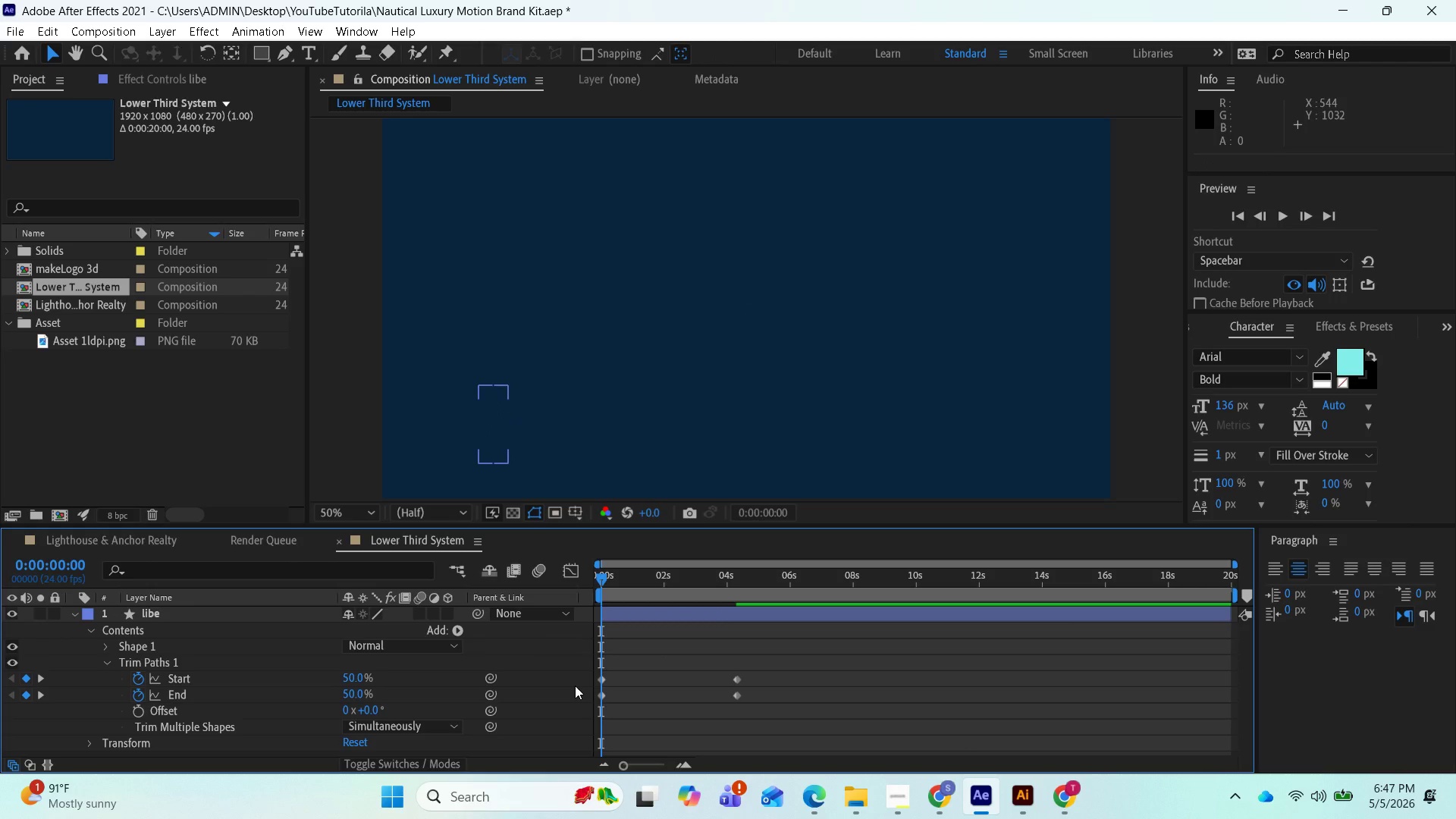 
key(Space)
 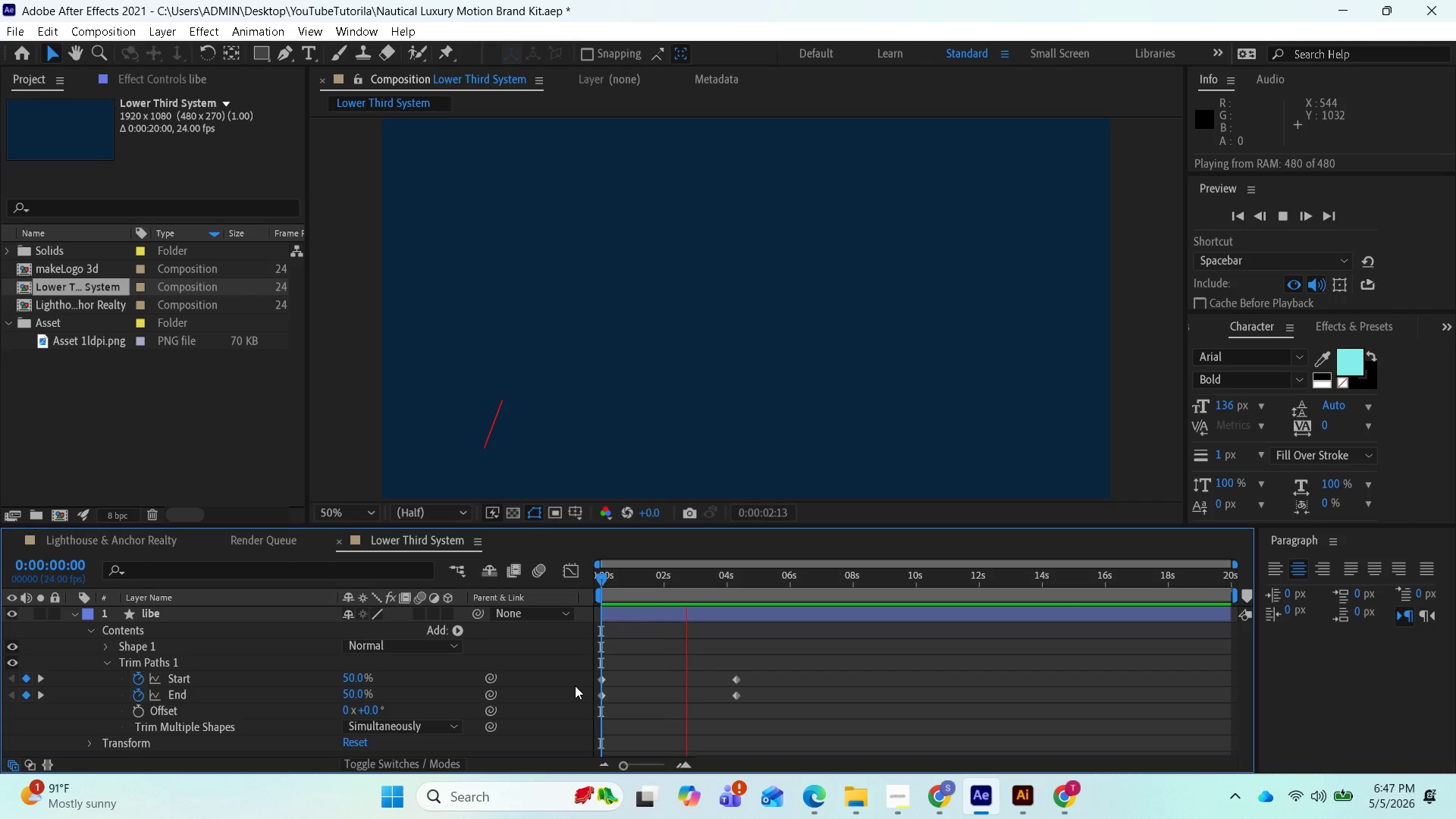 
key(Space)
 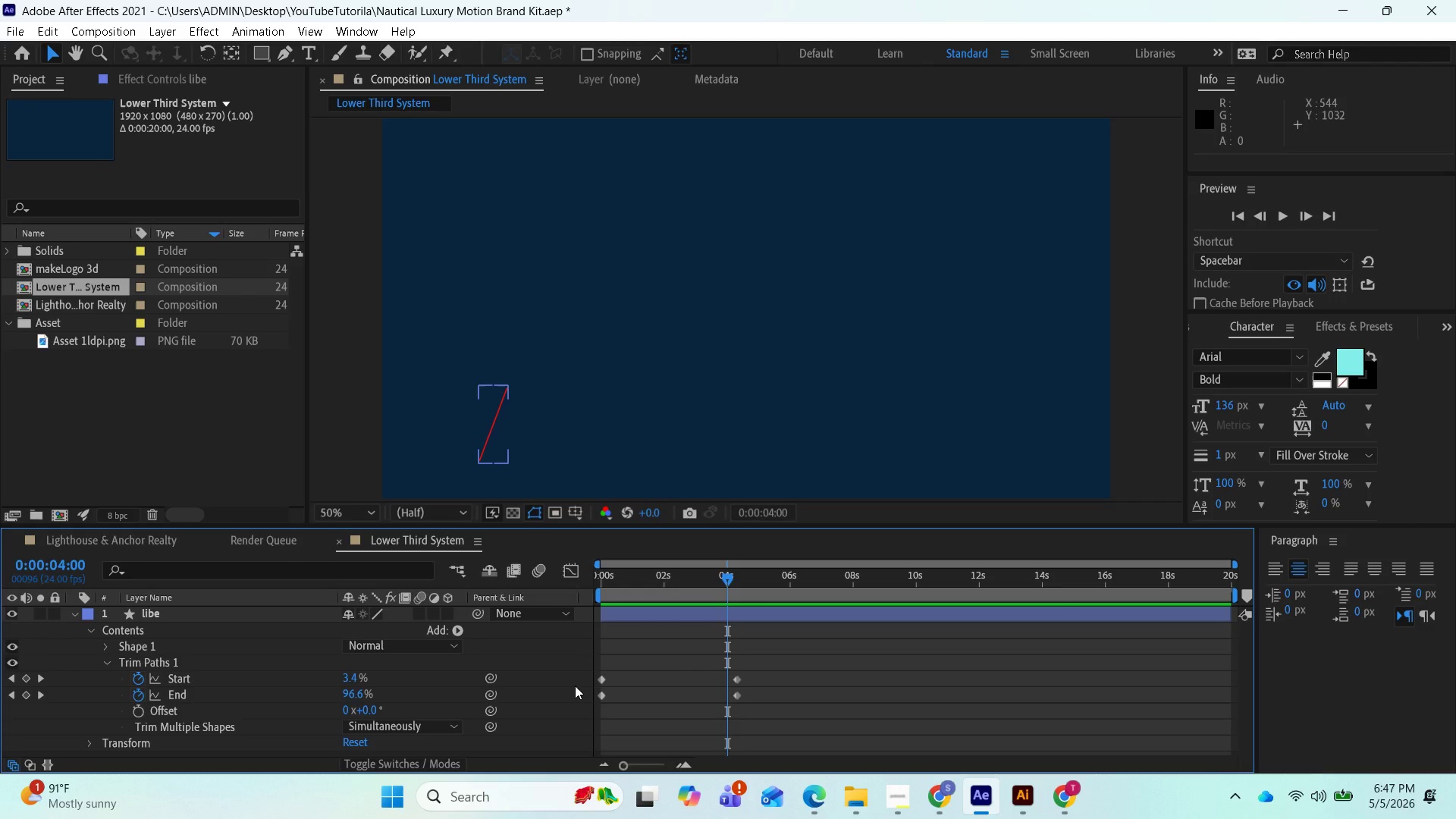 
wait(6.52)
 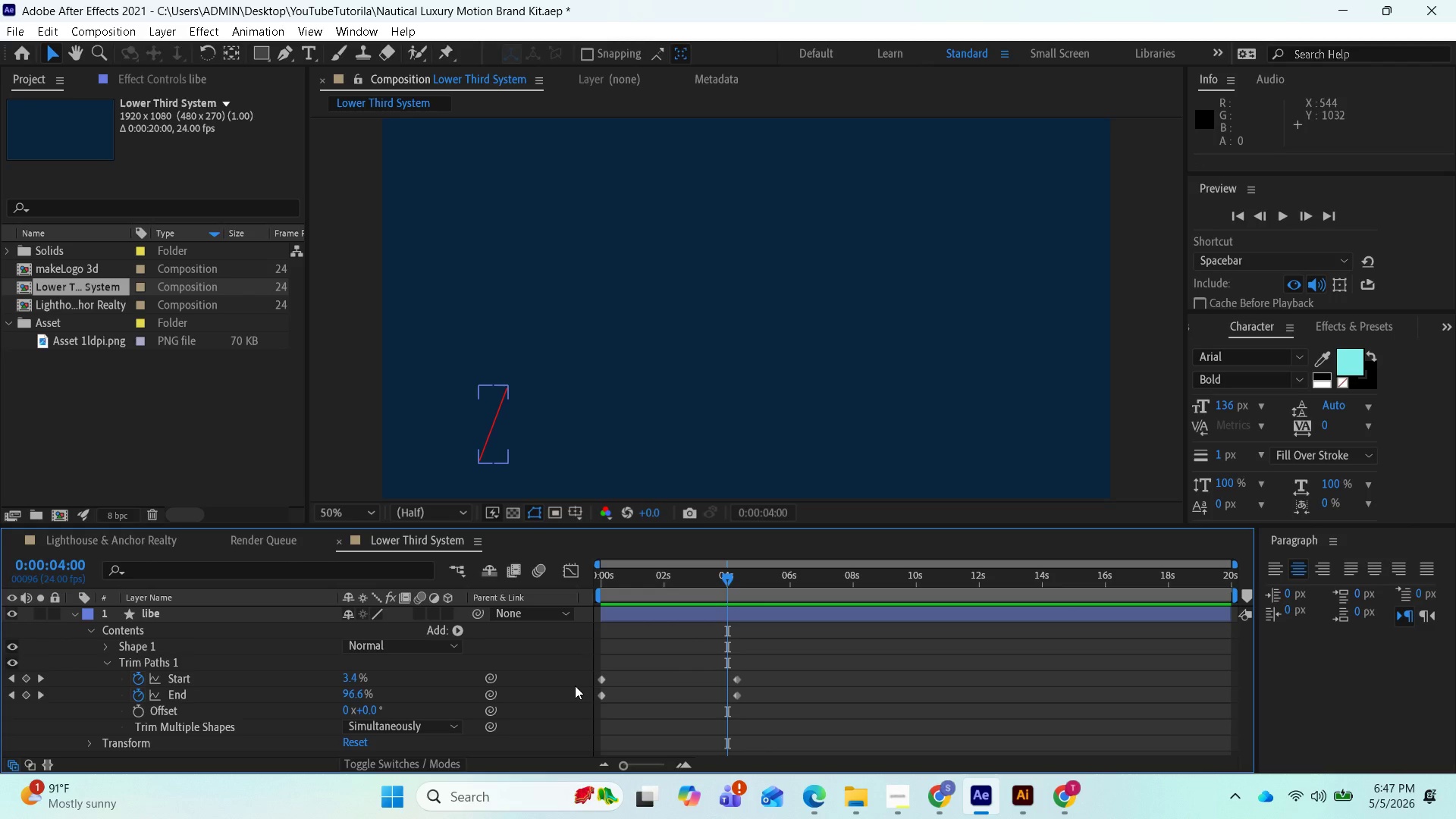 
left_click_drag(start_coordinate=[785, 708], to_coordinate=[586, 670])
 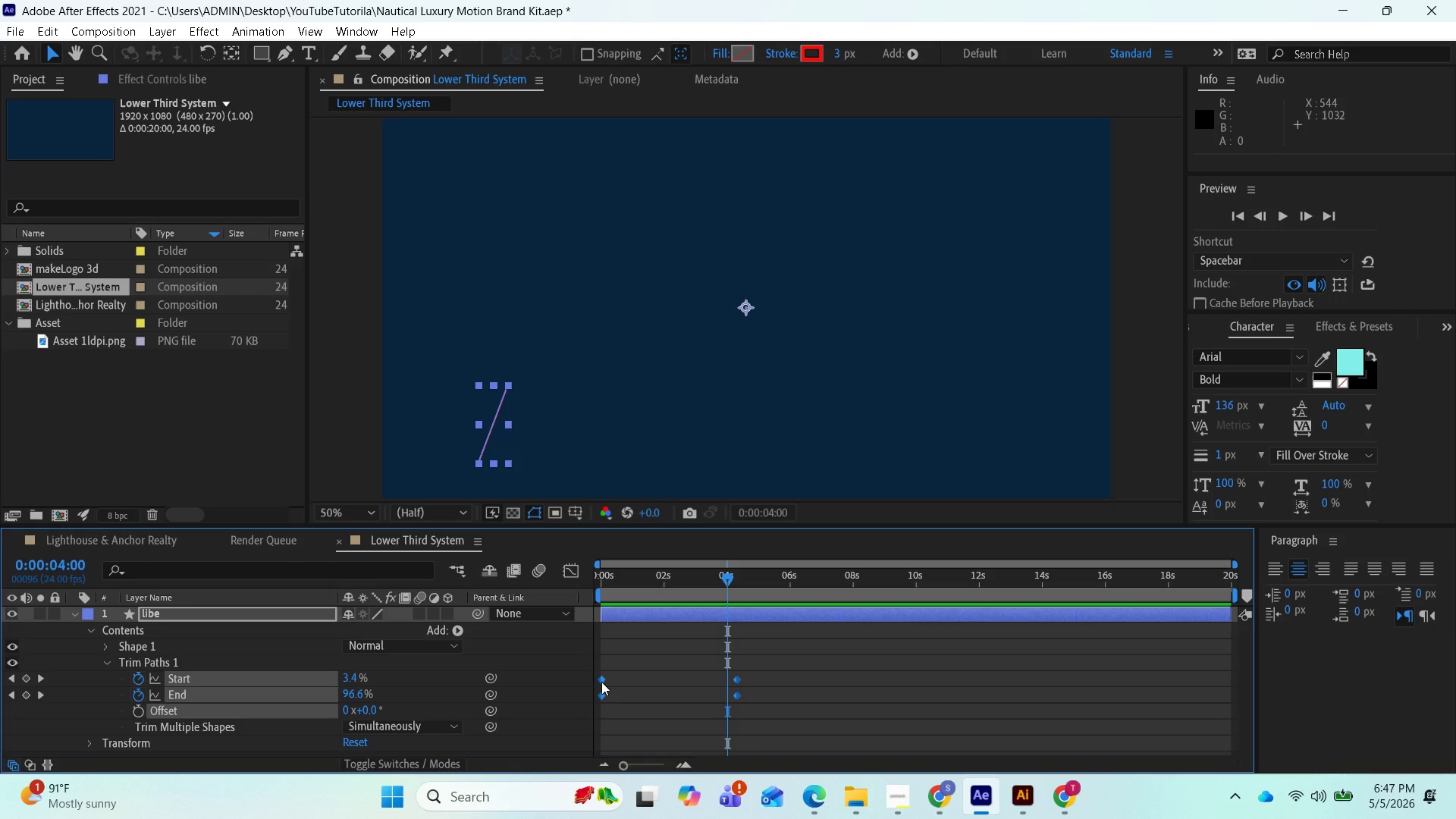 
right_click([601, 682])
 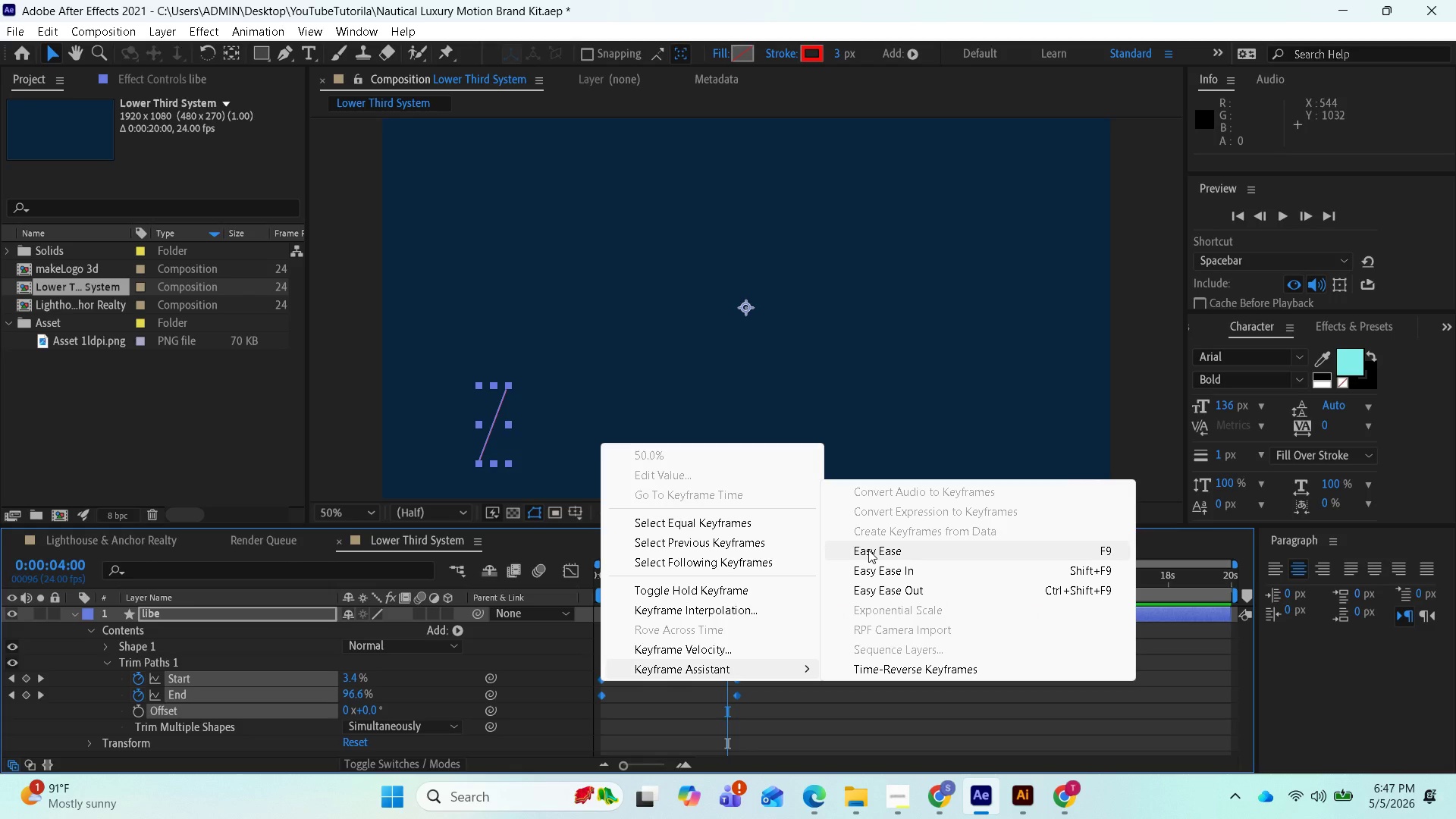 
left_click([868, 550])
 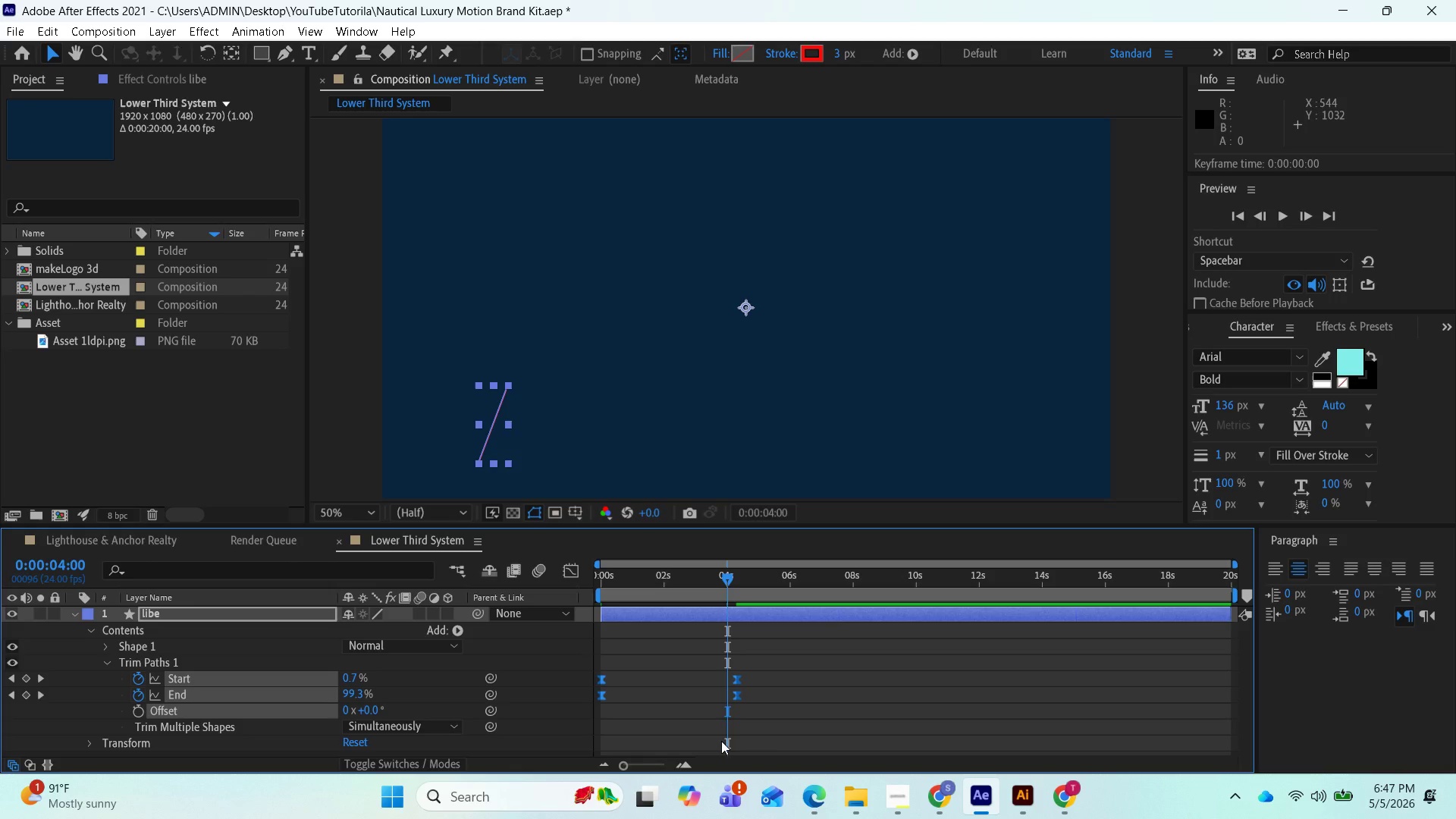 
wait(15.25)
 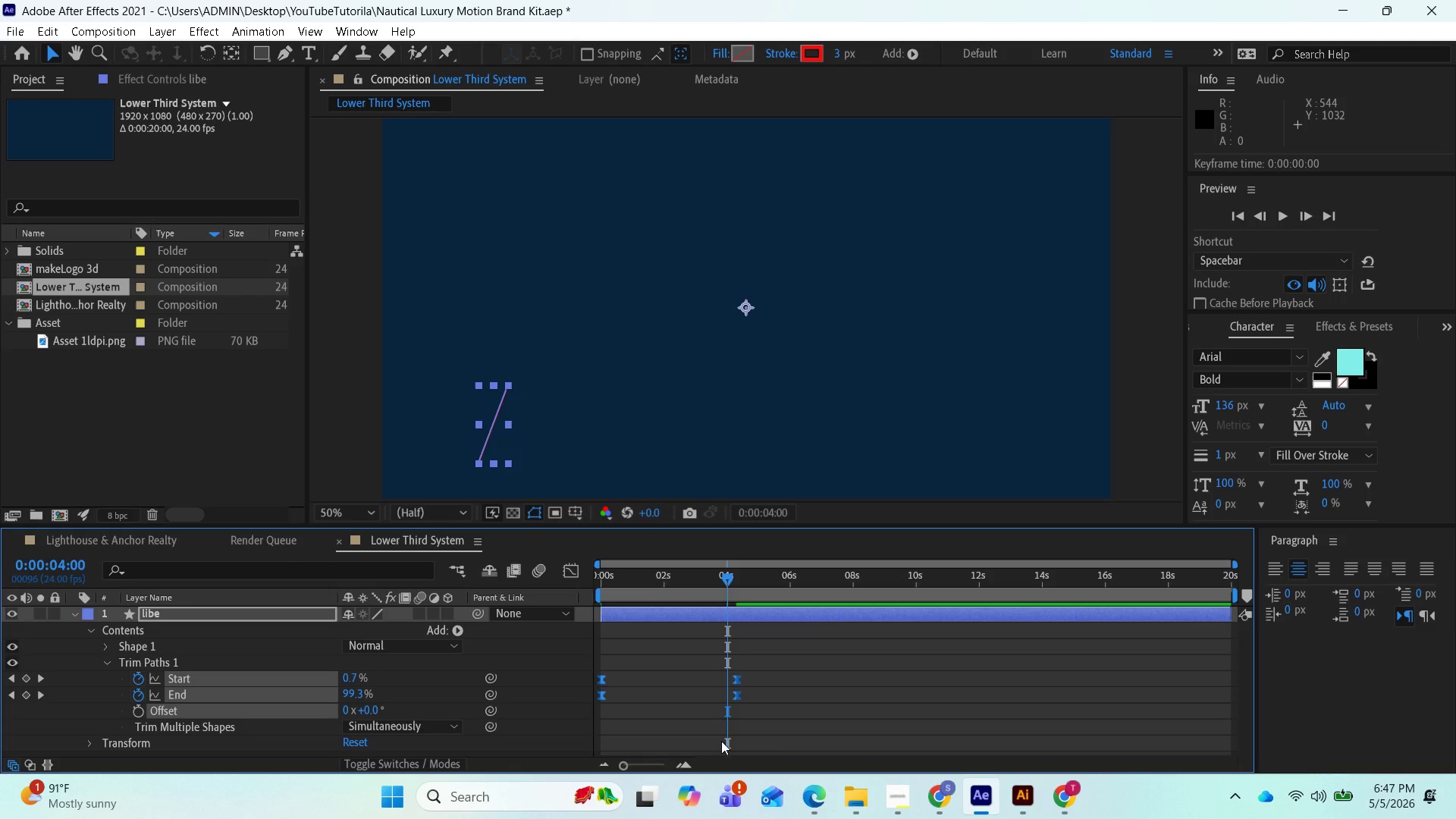 
left_click([571, 565])
 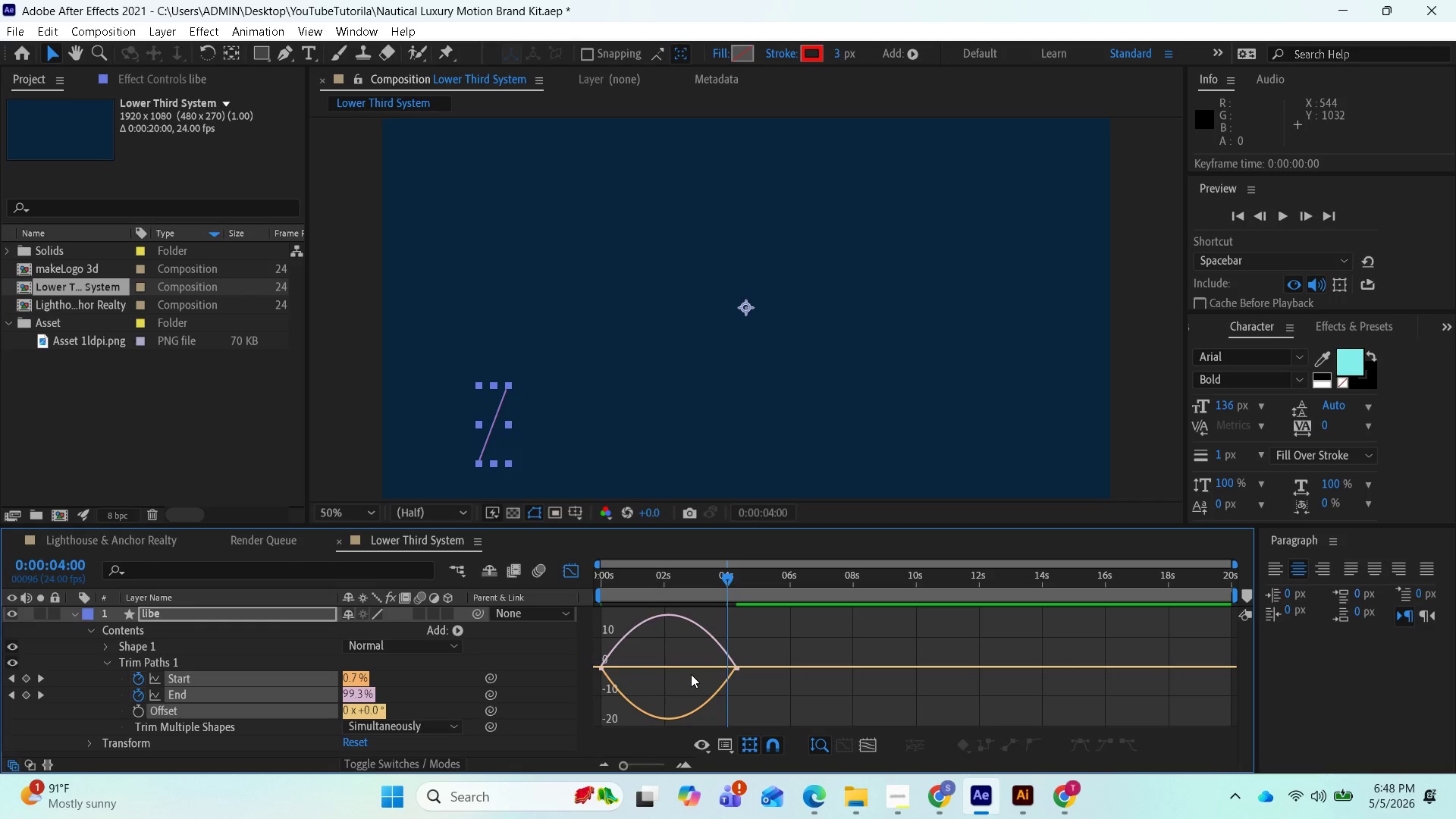 
key(Equal)
 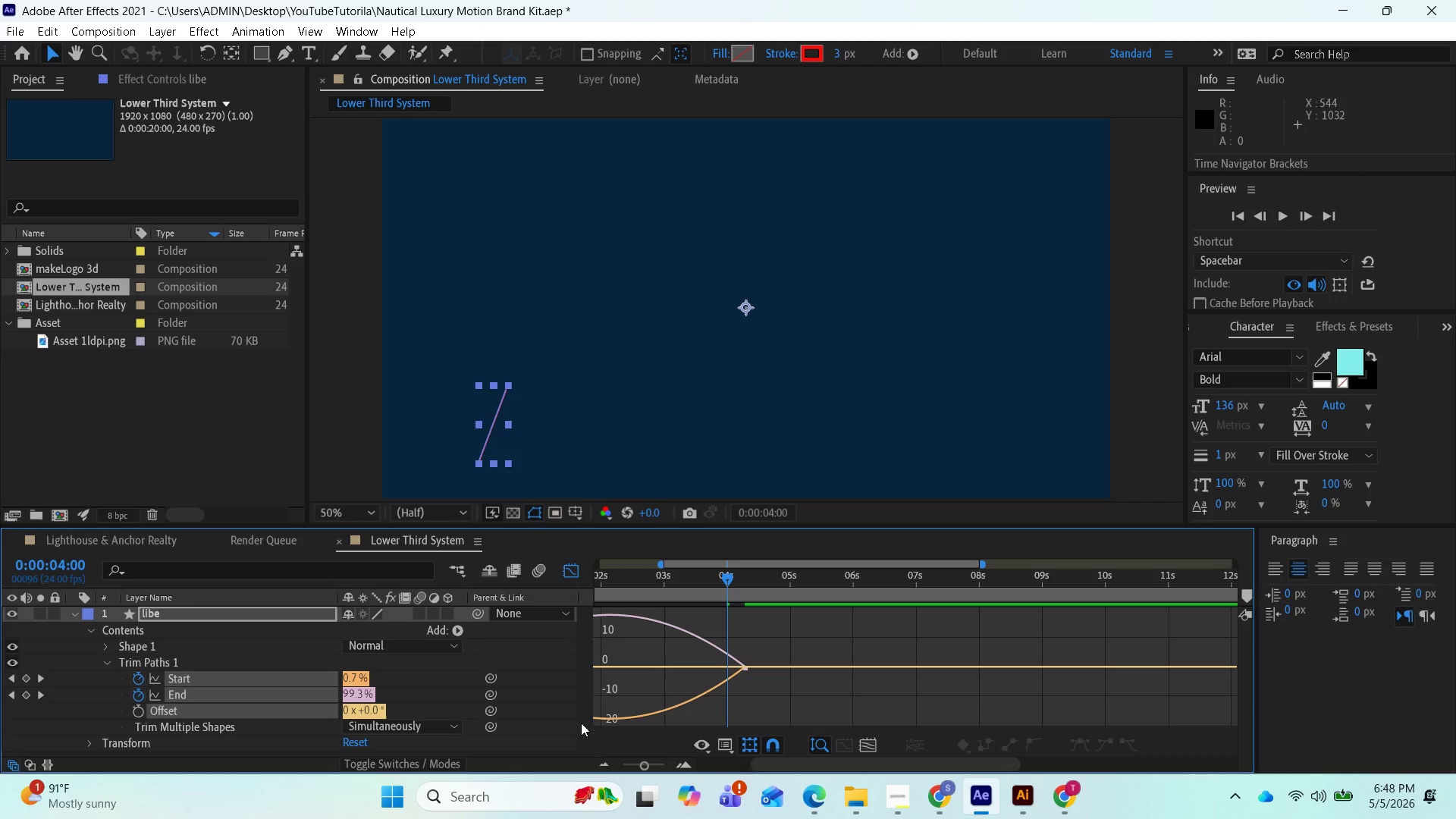 
scroll: coordinate [623, 666], scroll_direction: up, amount: 4.0
 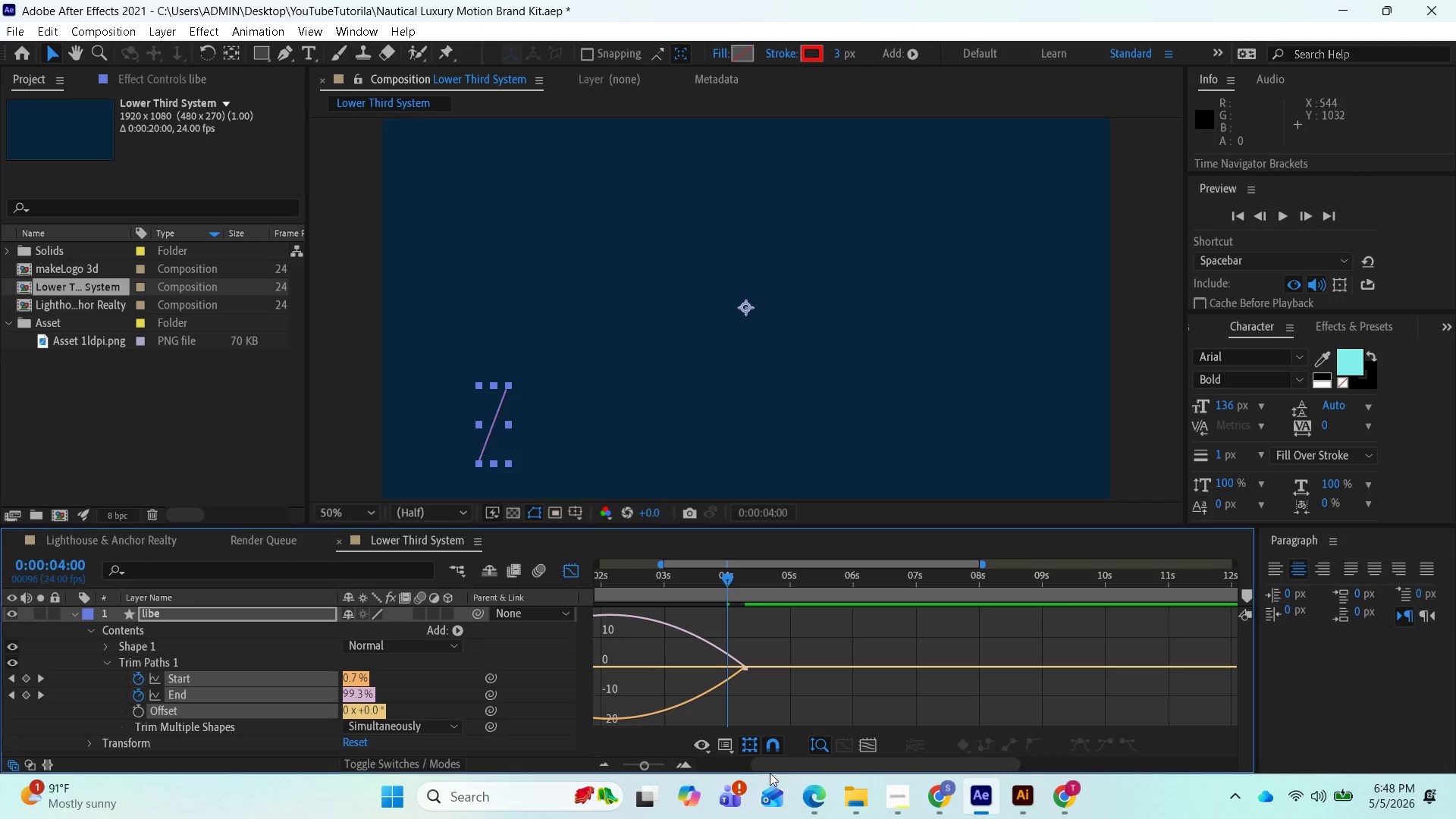 
left_click_drag(start_coordinate=[779, 767], to_coordinate=[694, 763])
 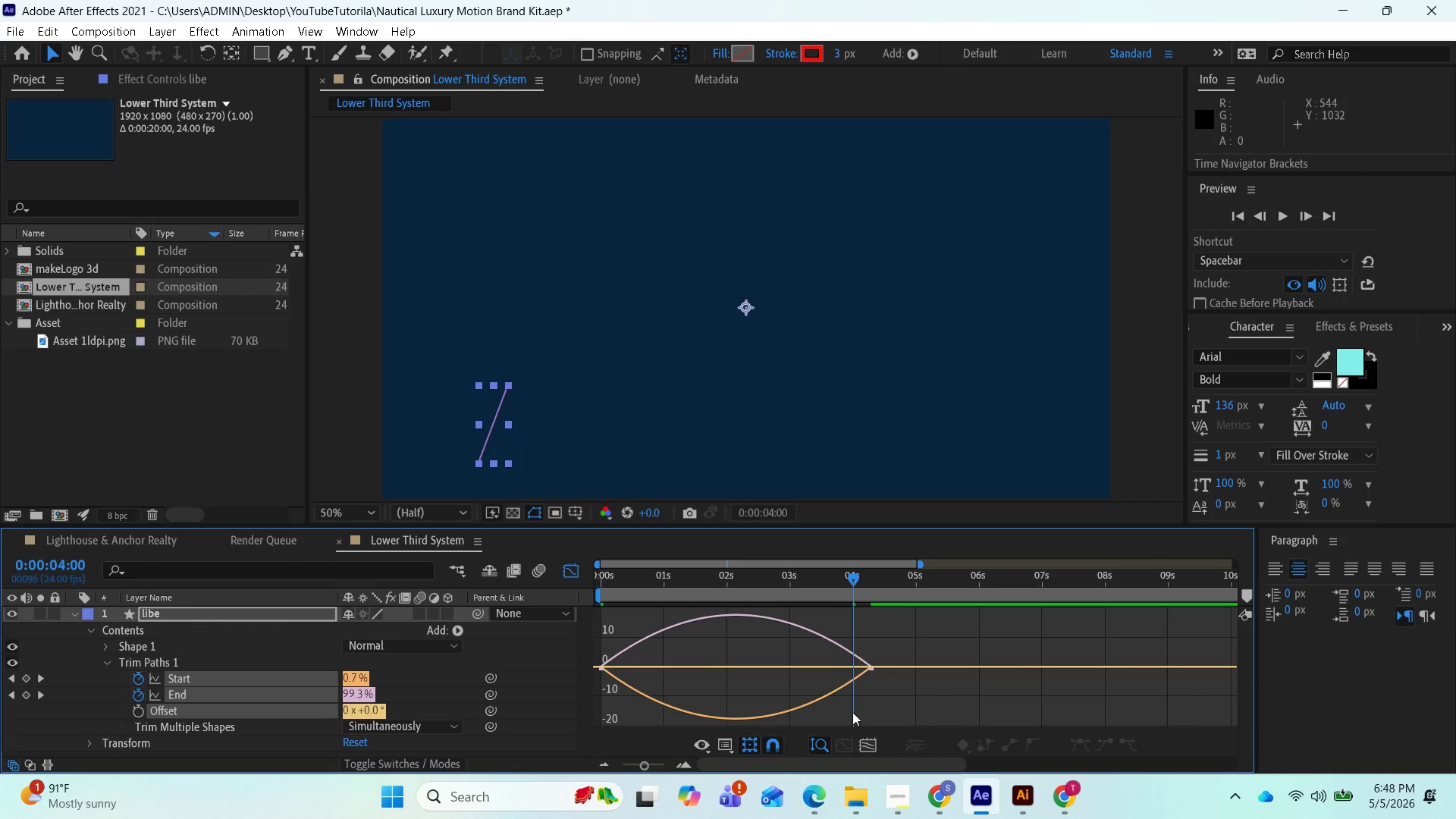 
left_click_drag(start_coordinate=[900, 699], to_coordinate=[593, 642])
 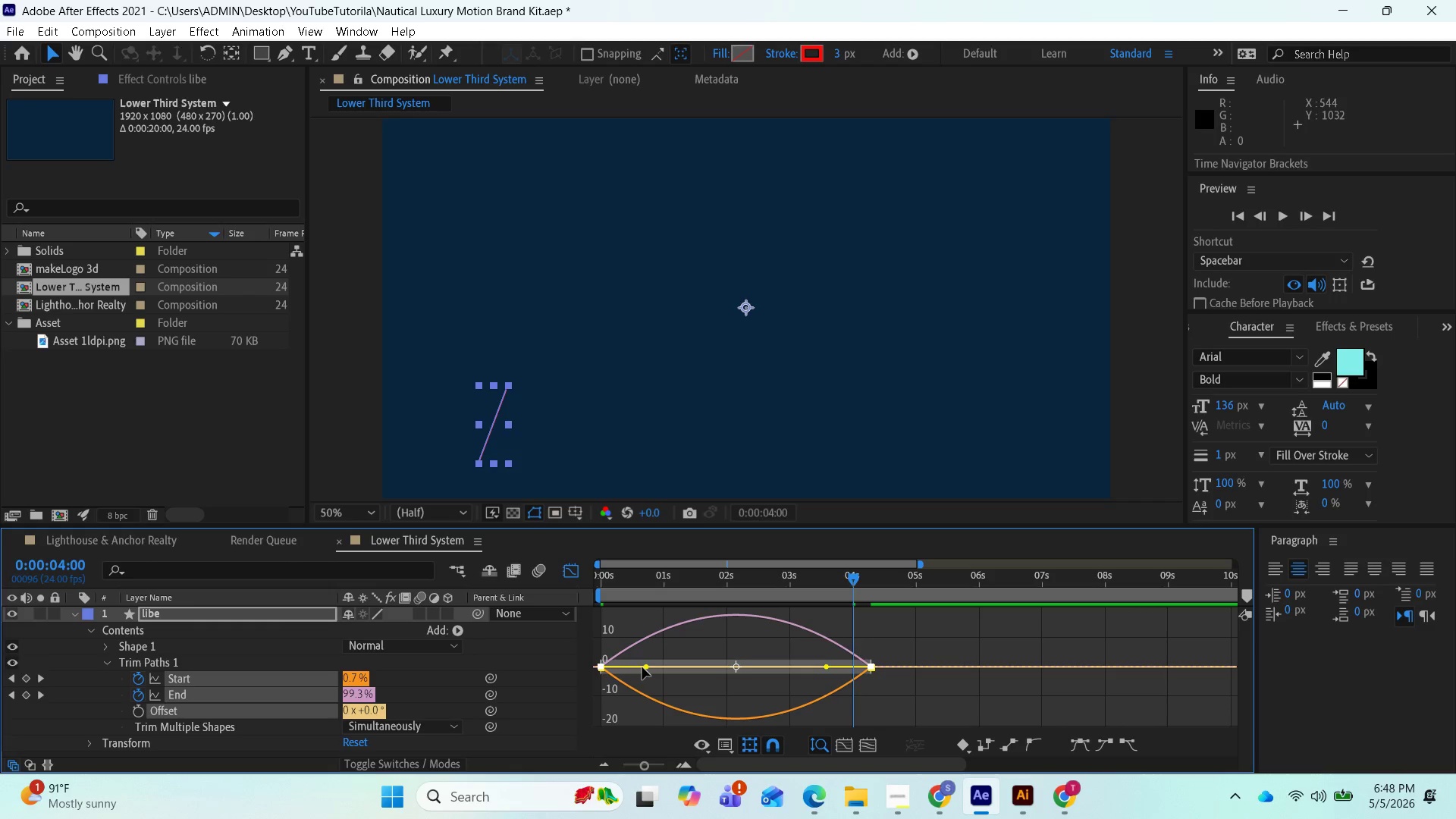 
left_click_drag(start_coordinate=[644, 667], to_coordinate=[689, 676])
 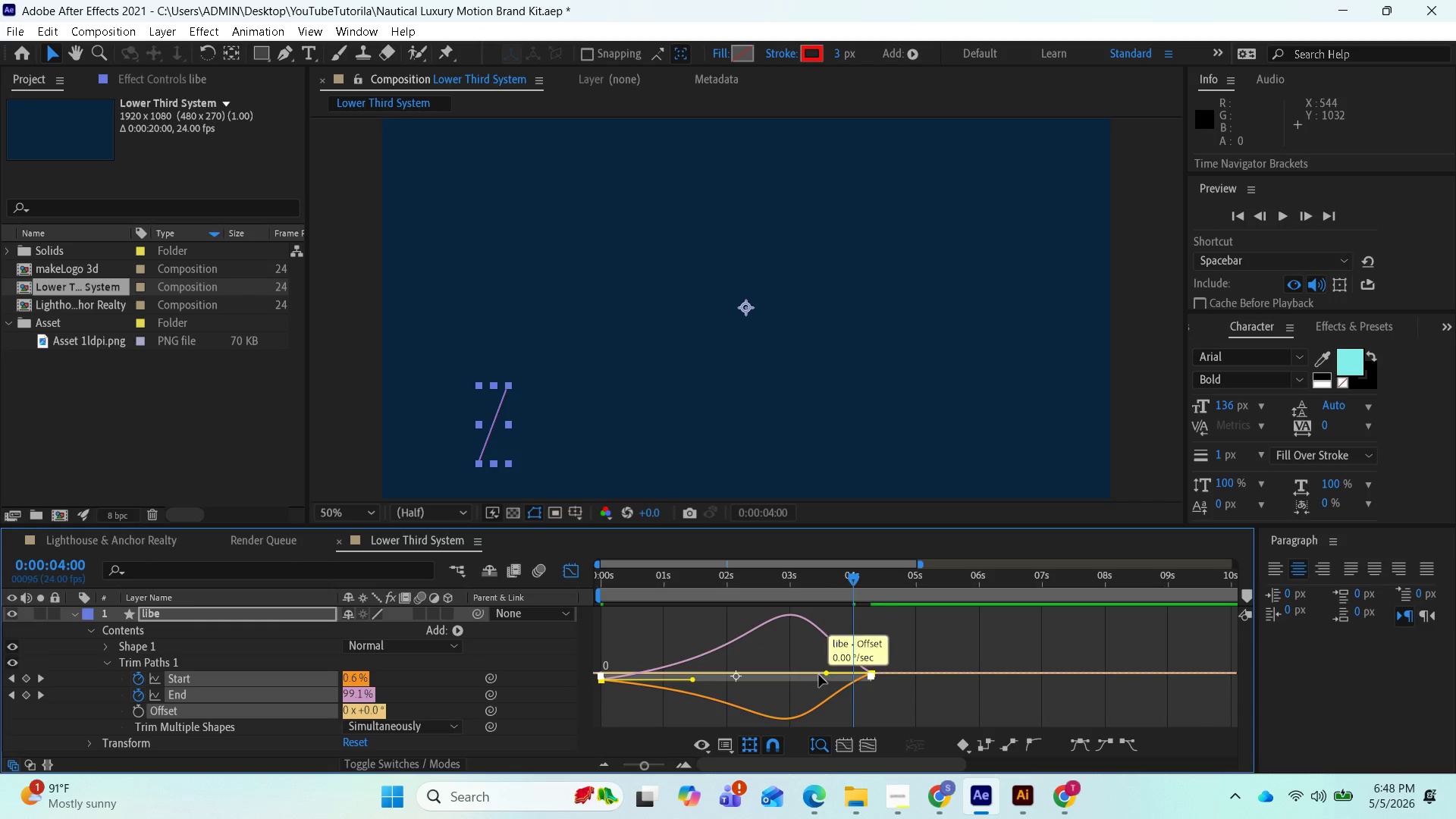 
left_click_drag(start_coordinate=[824, 673], to_coordinate=[769, 673])
 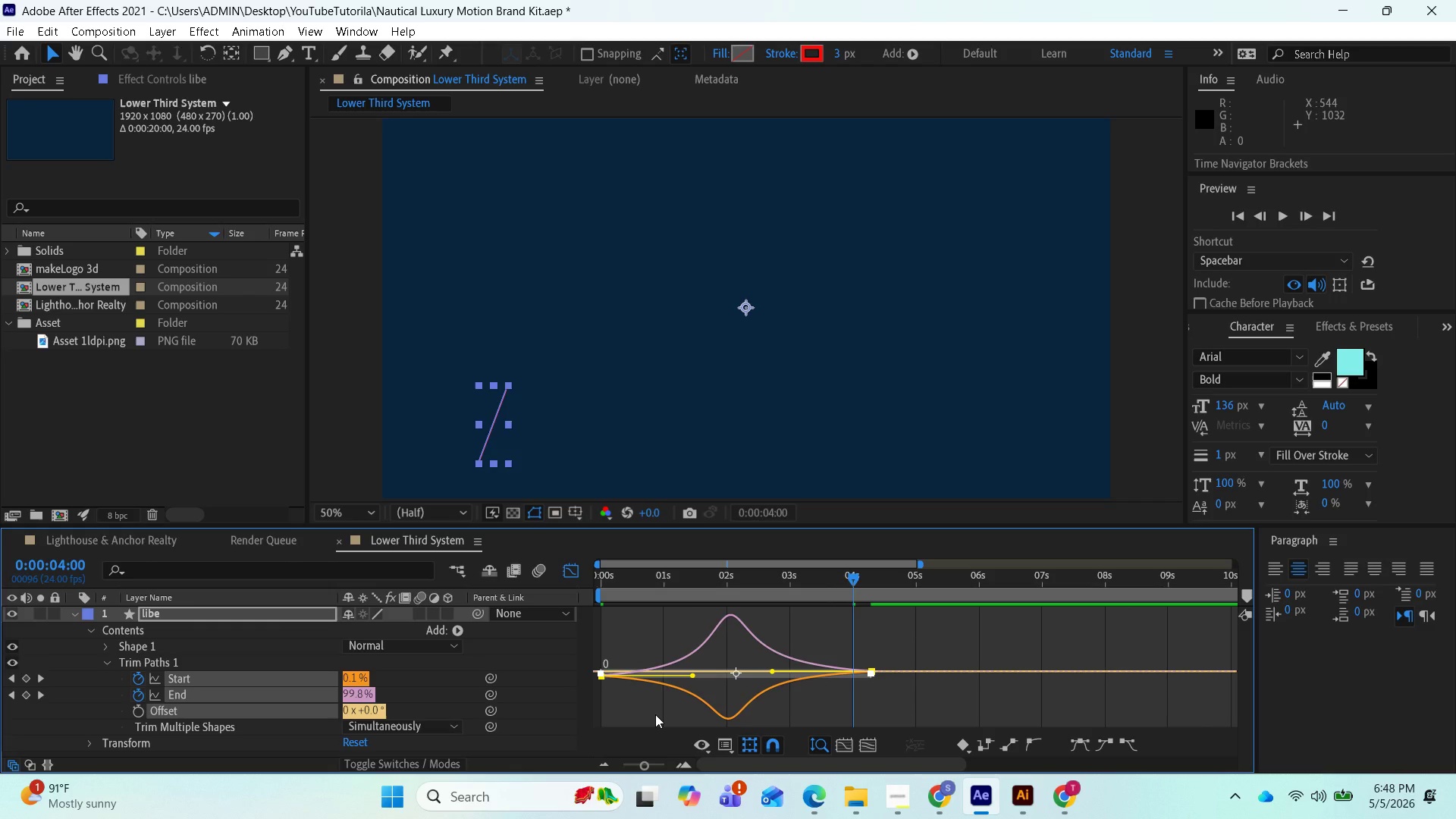 
mouse_move([715, 758])
 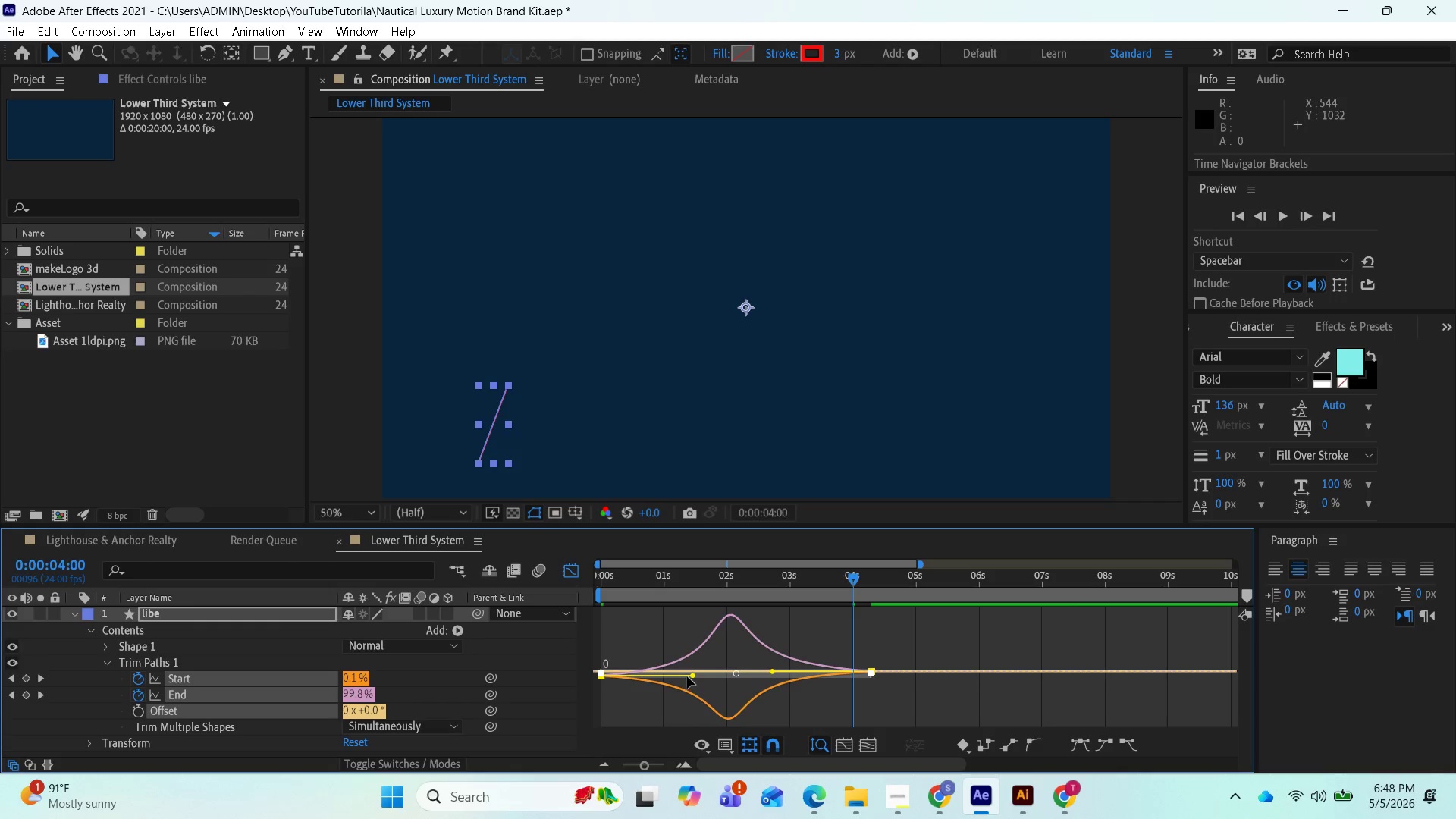 
left_click_drag(start_coordinate=[689, 674], to_coordinate=[716, 672])
 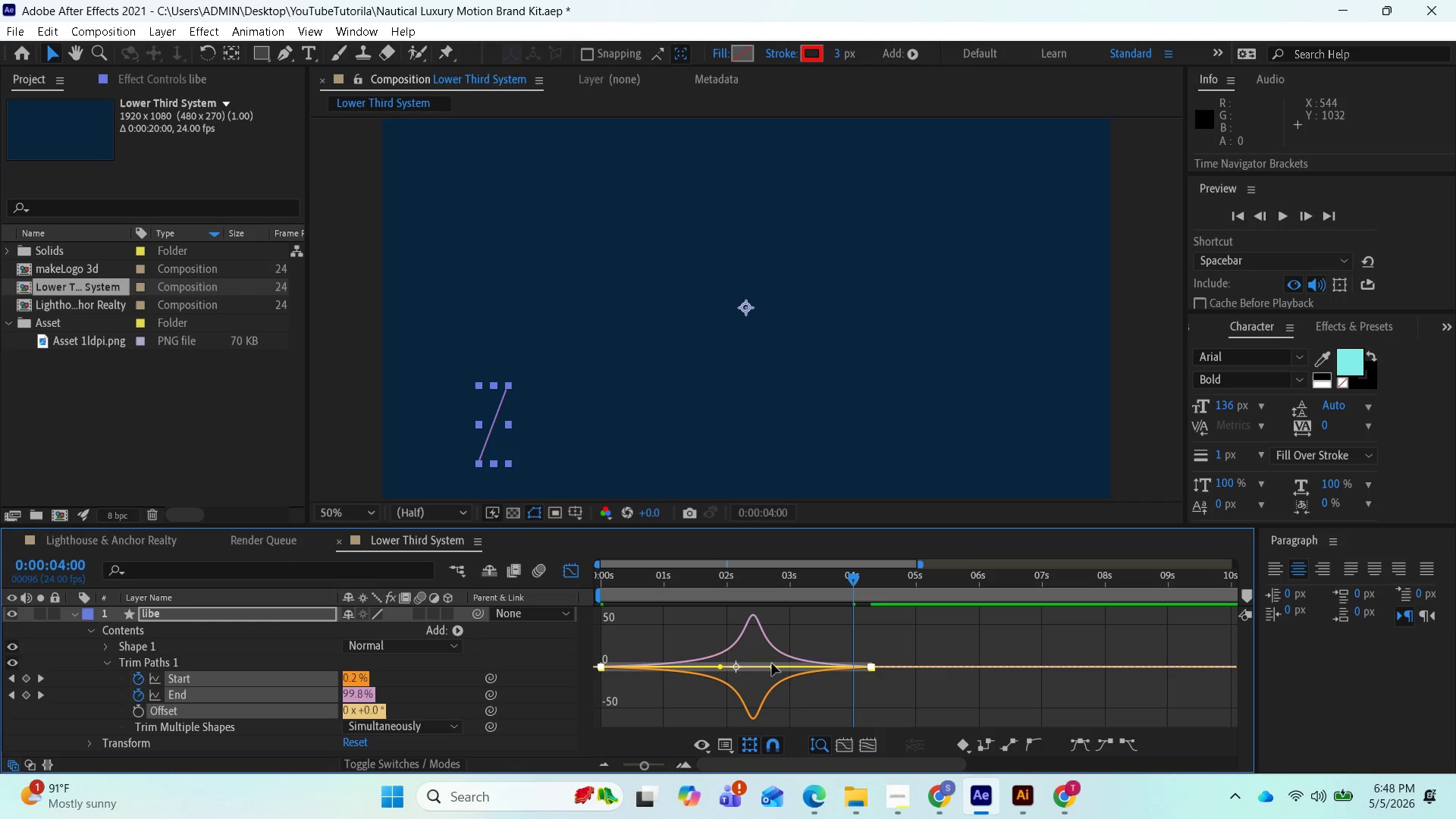 
left_click_drag(start_coordinate=[772, 664], to_coordinate=[748, 670])
 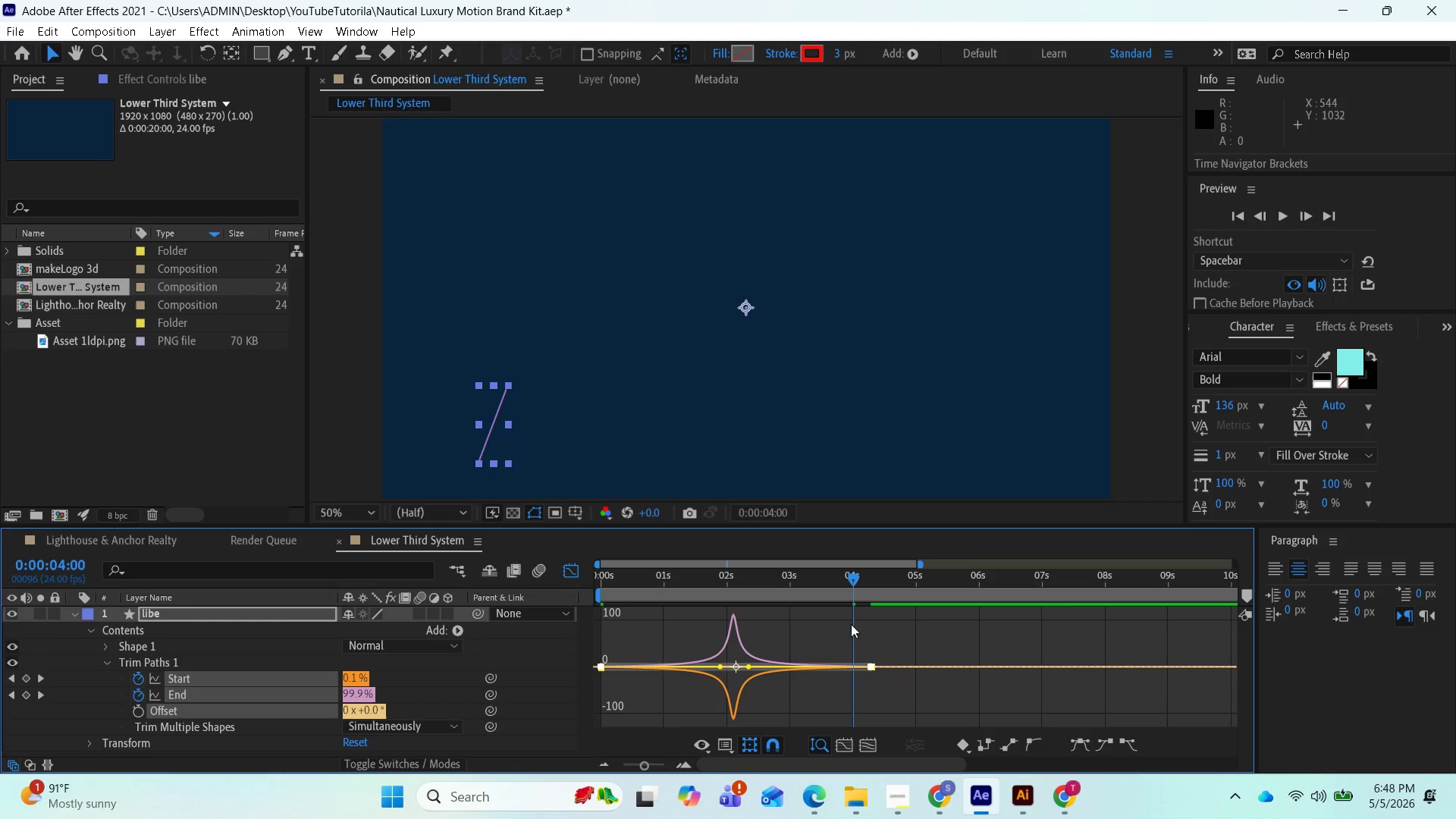 
left_click_drag(start_coordinate=[851, 578], to_coordinate=[610, 586])
 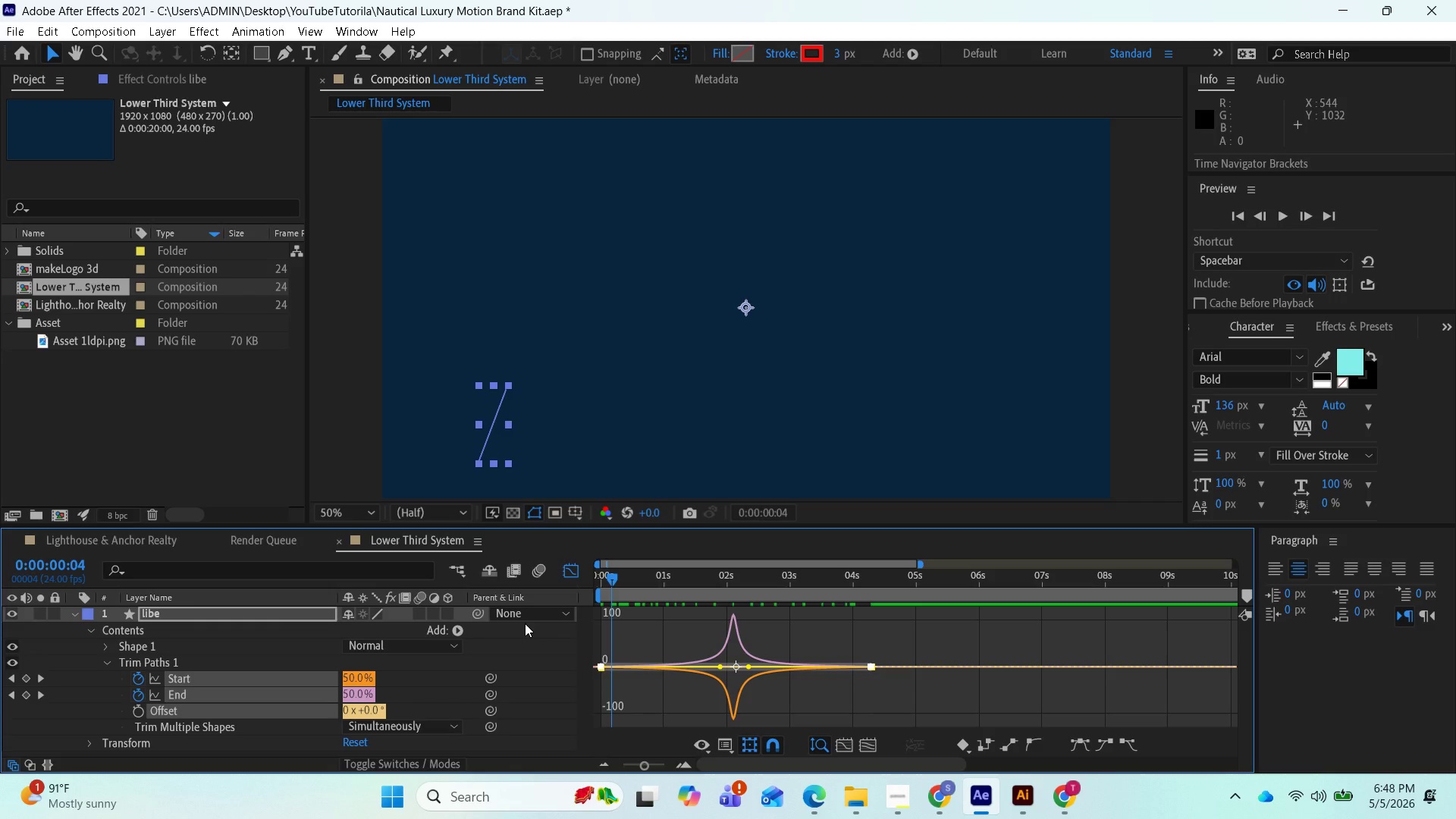 
wait(6.34)
 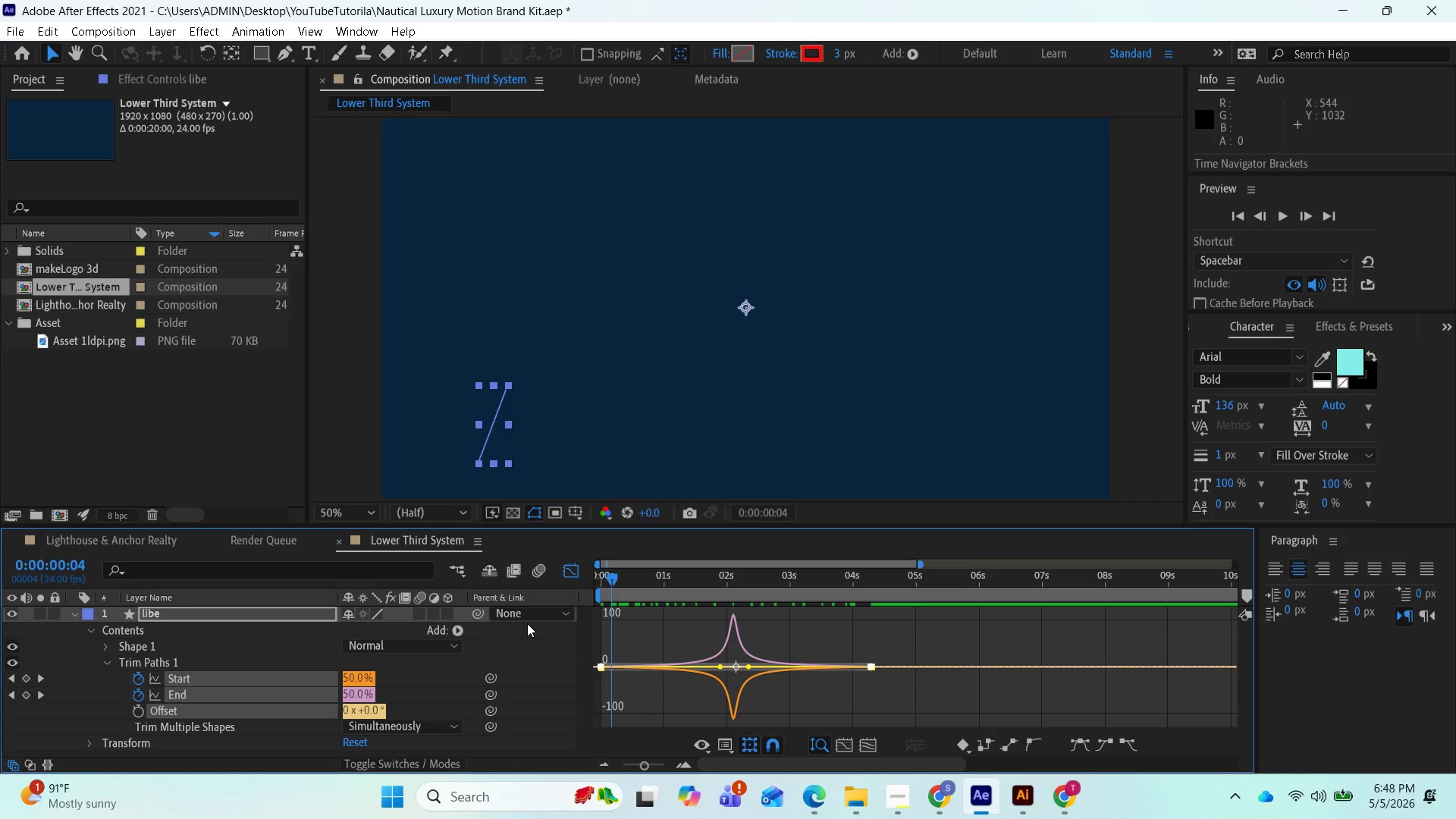 
left_click_drag(start_coordinate=[606, 575], to_coordinate=[572, 584])
 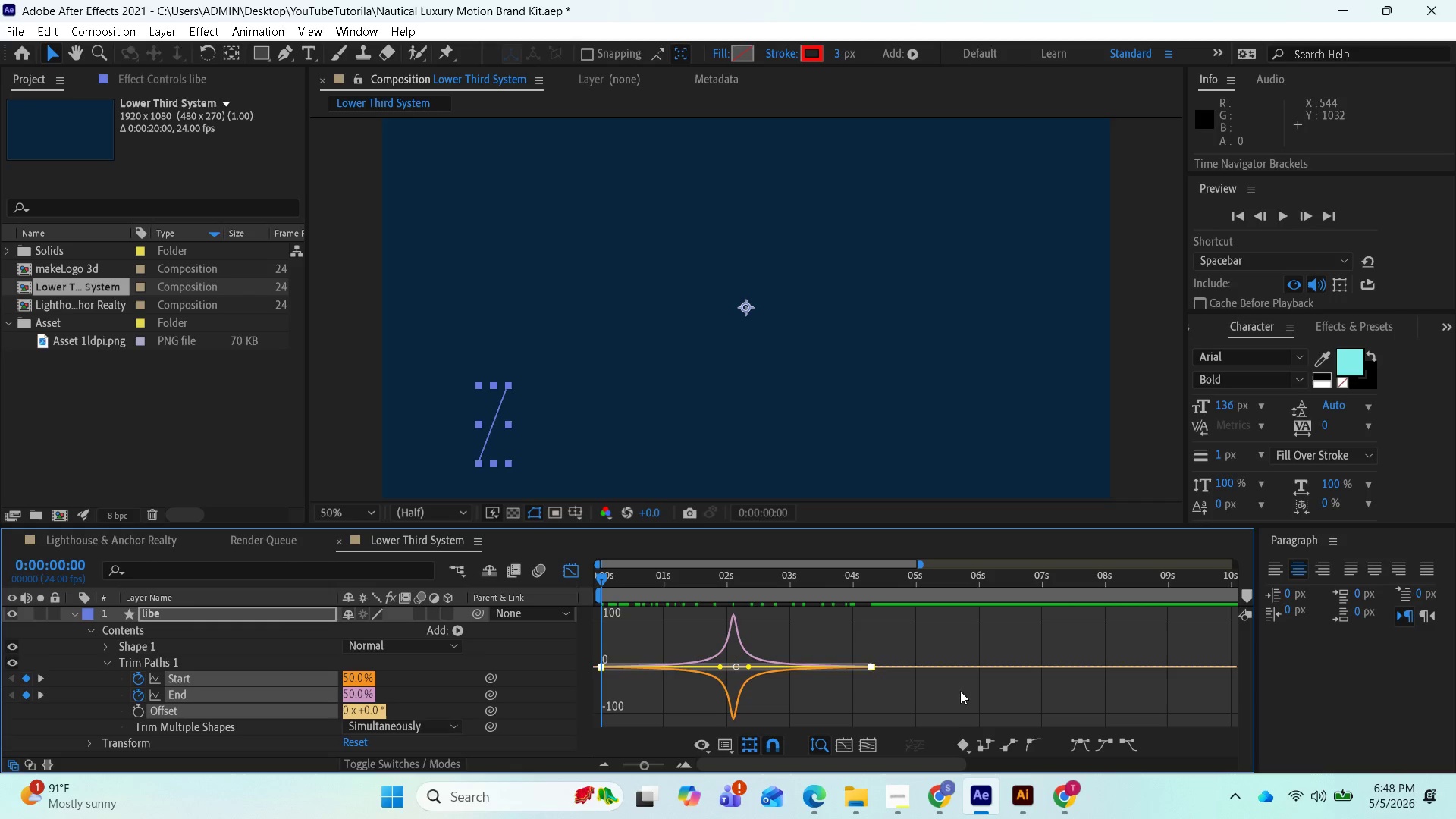 
left_click([957, 704])
 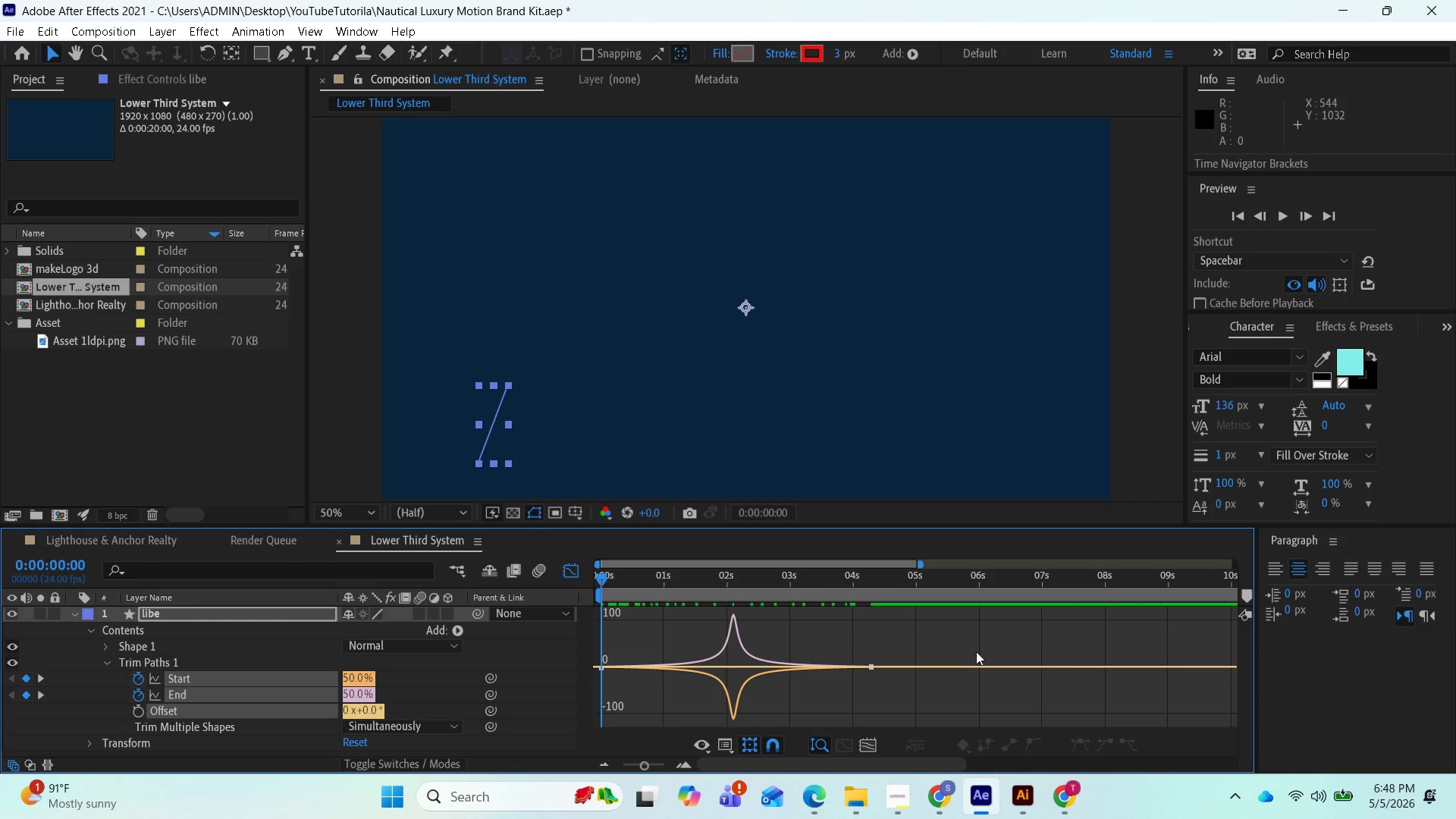 
left_click([974, 629])
 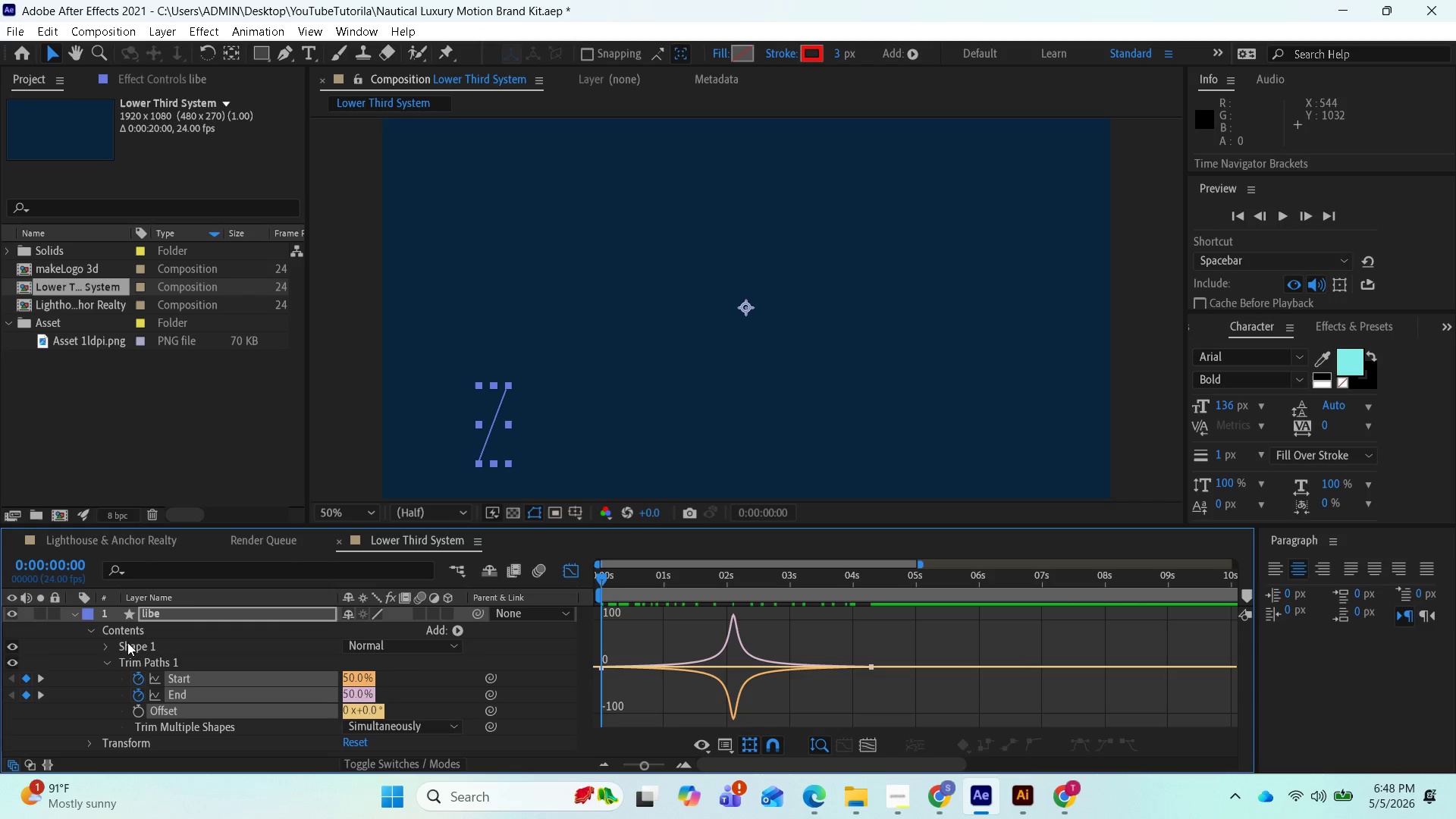 
left_click([90, 627])
 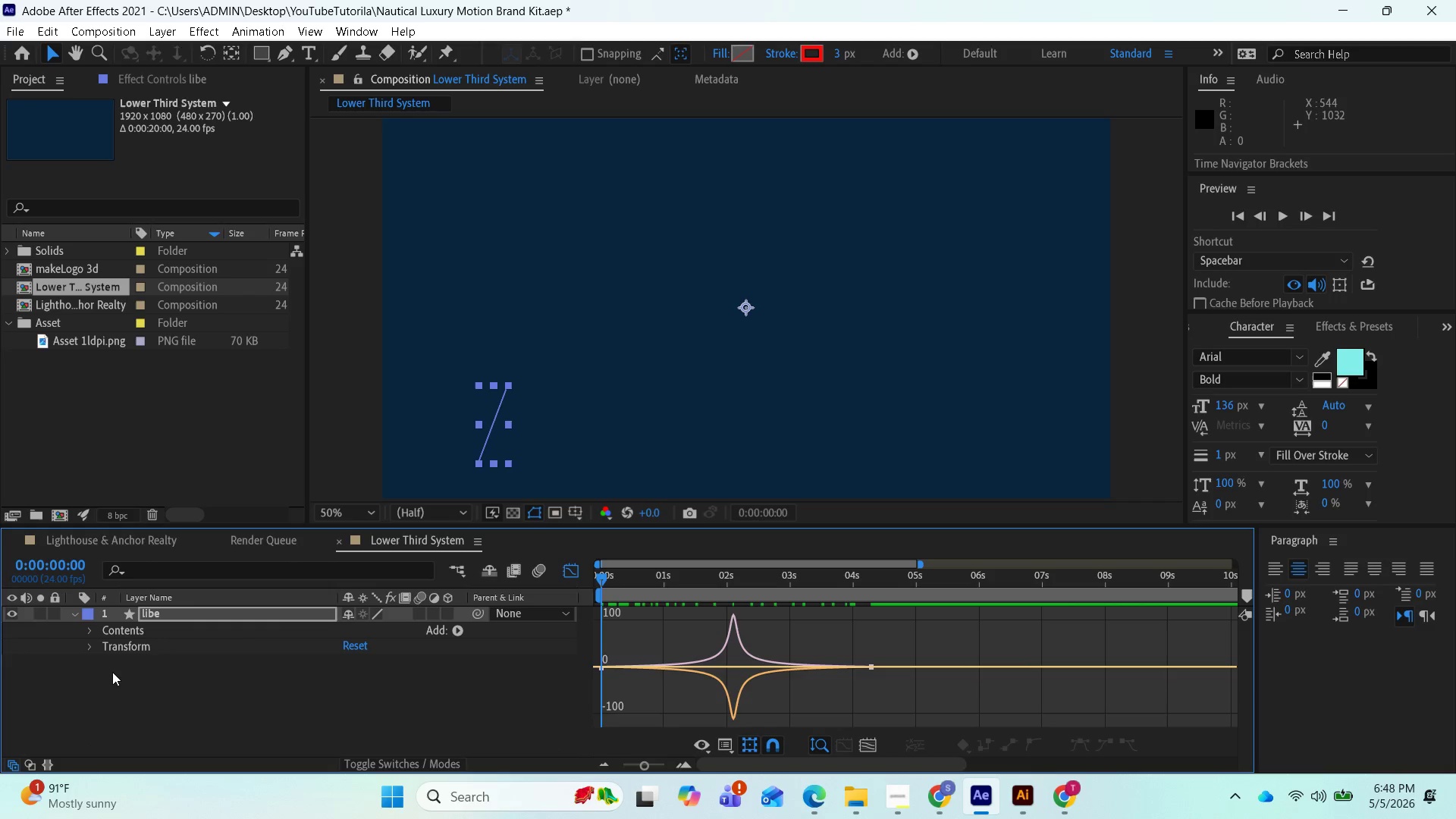 
left_click([115, 680])
 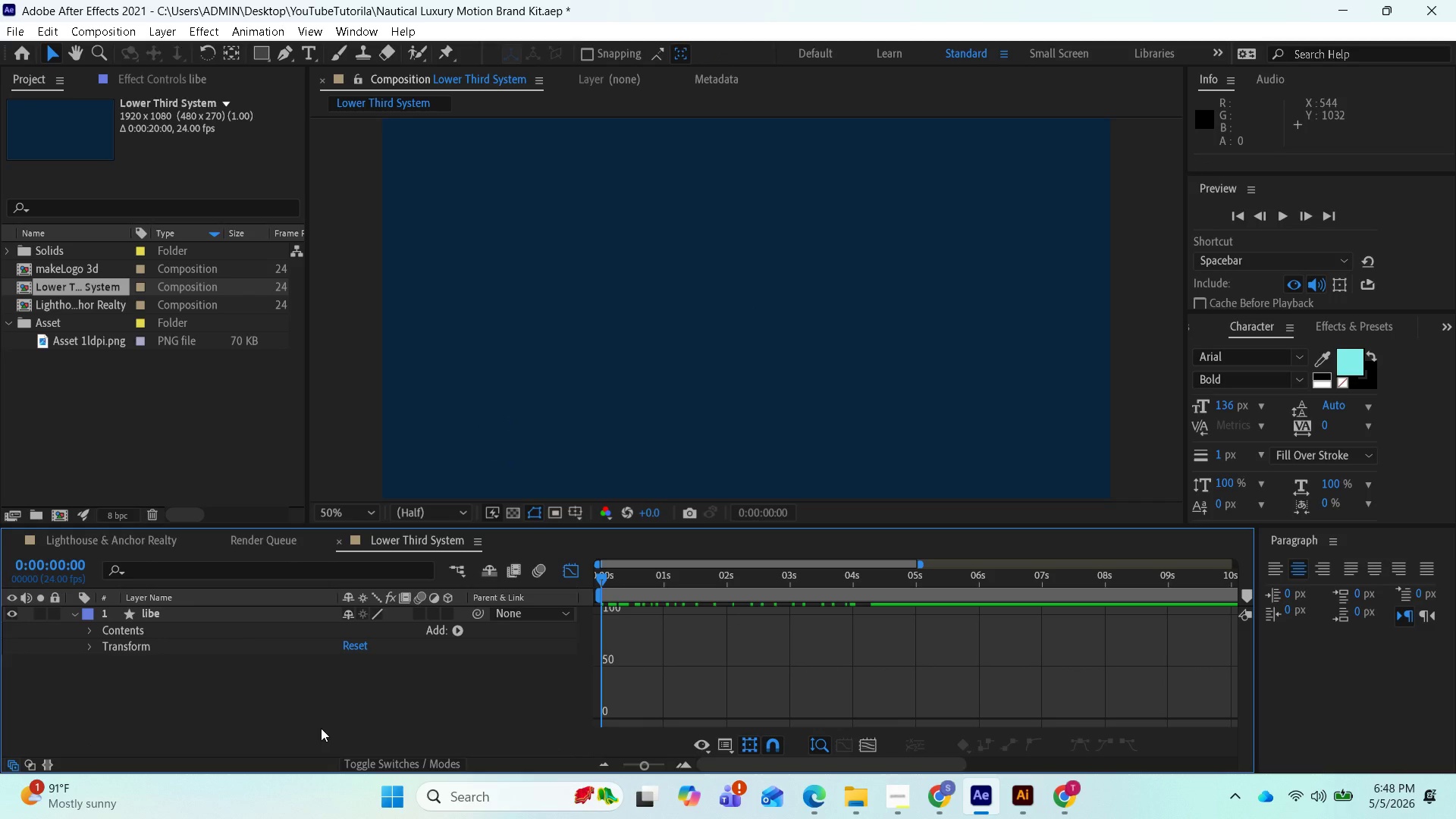 
key(Space)
 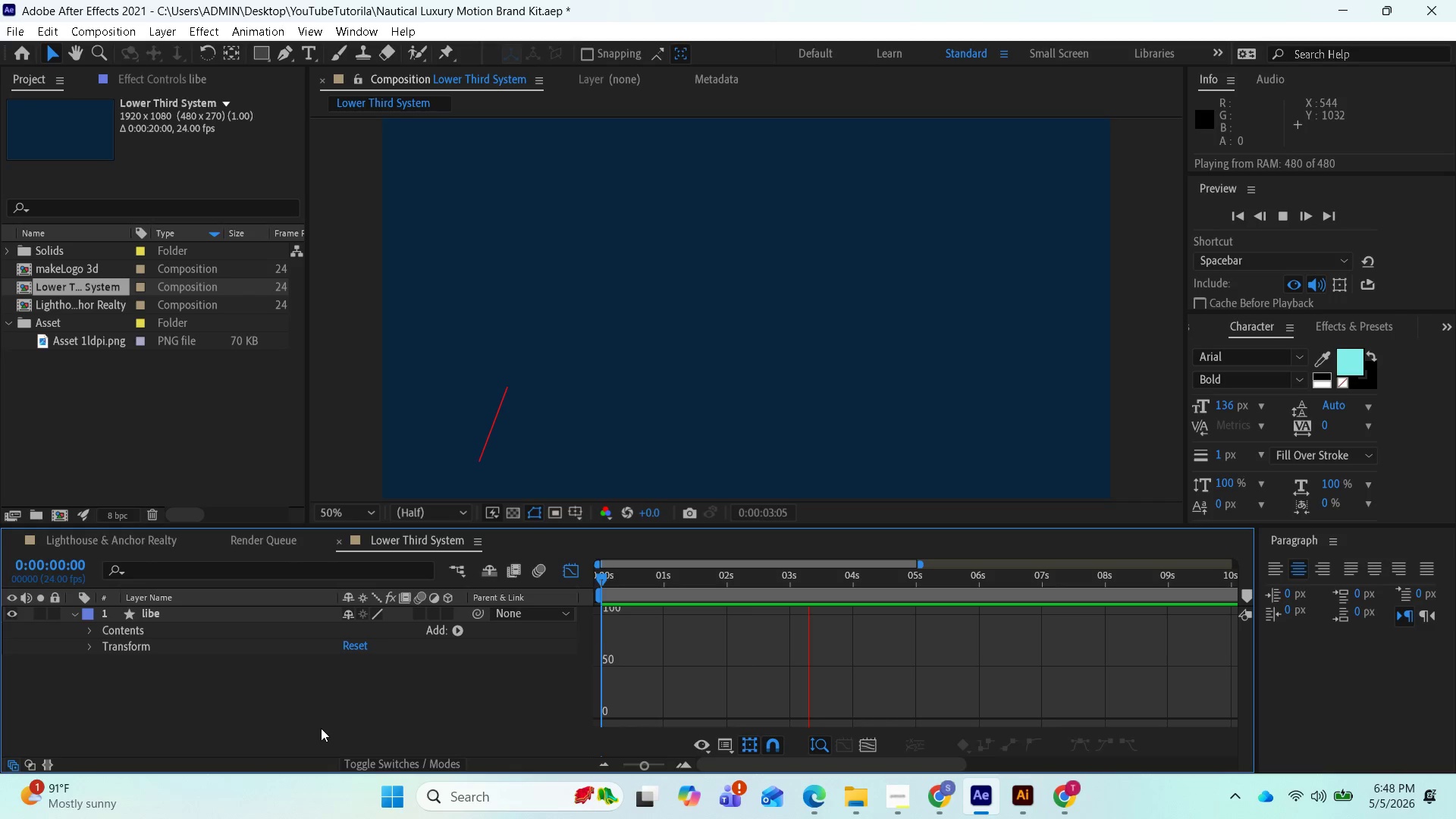 
key(Space)
 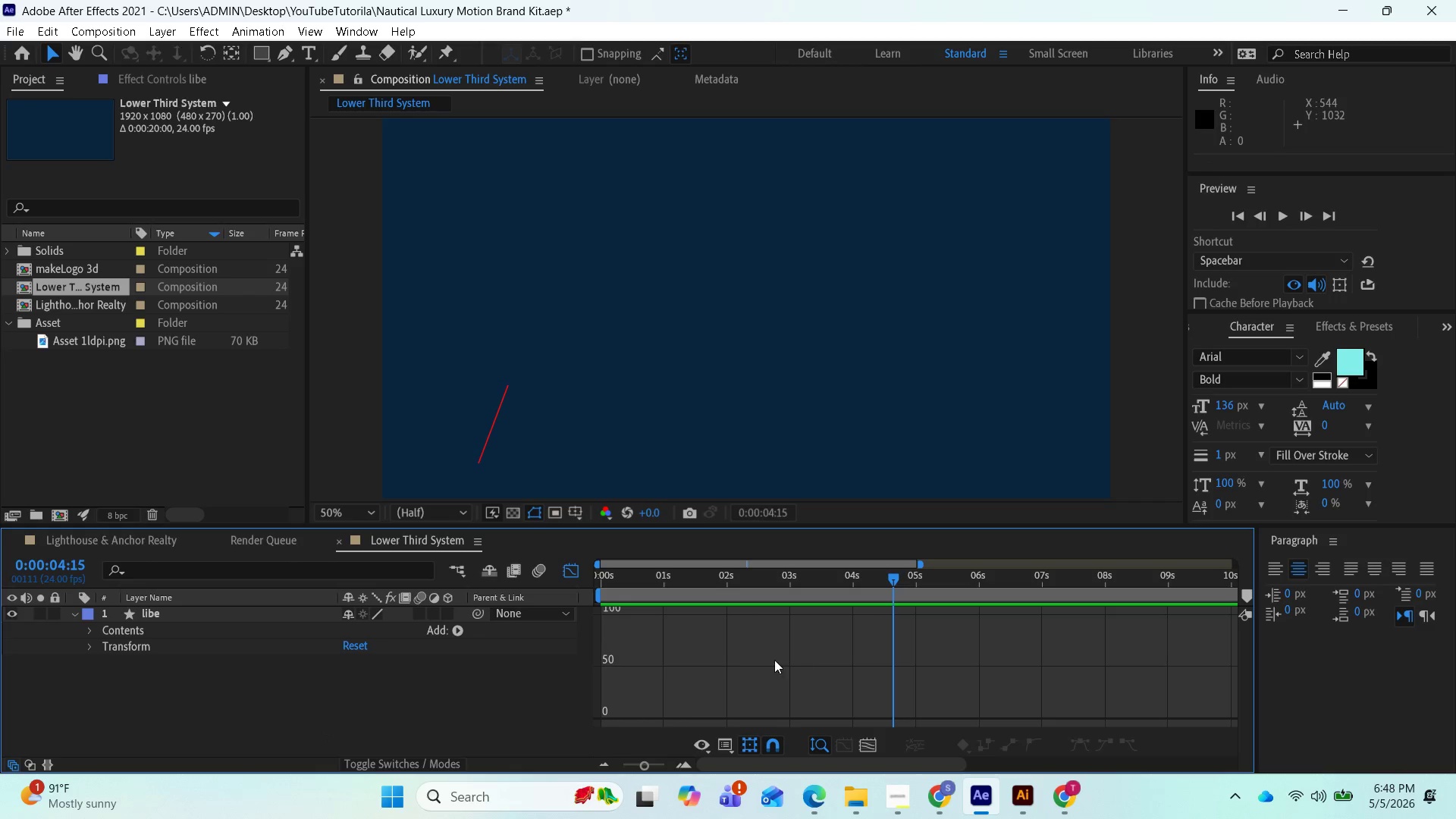 
left_click([565, 571])
 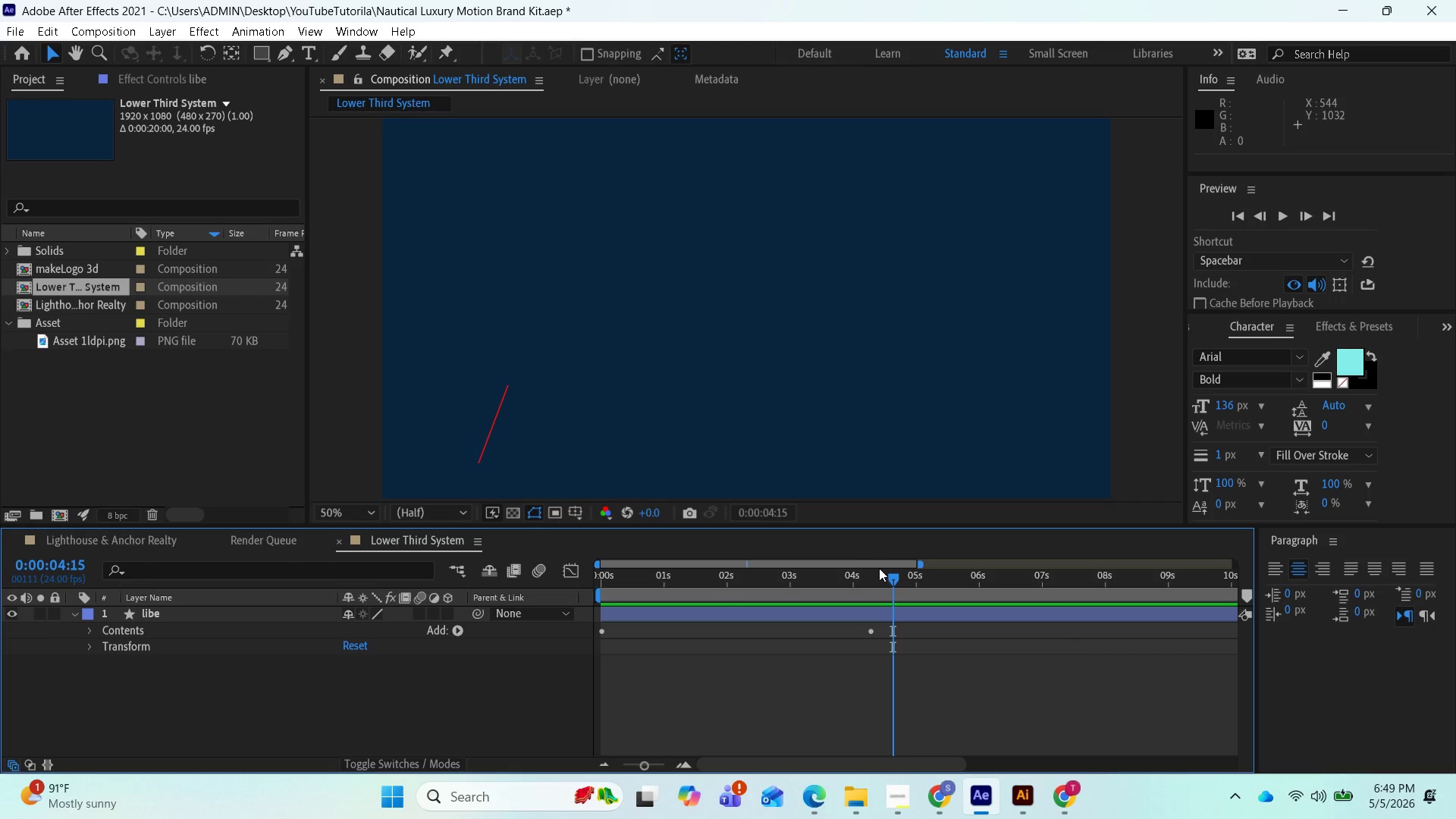 
left_click_drag(start_coordinate=[890, 576], to_coordinate=[582, 595])
 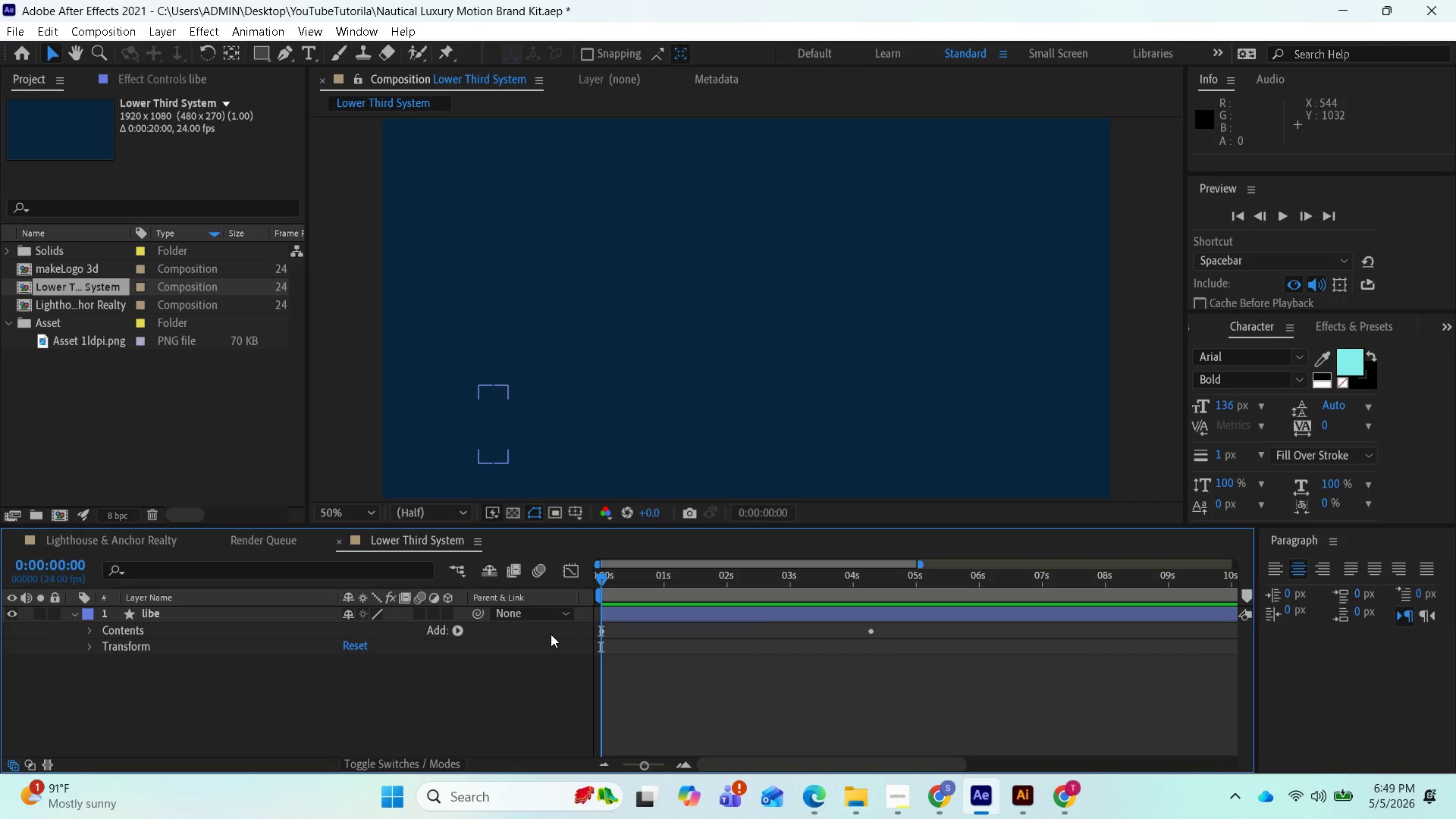 
key(Space)
 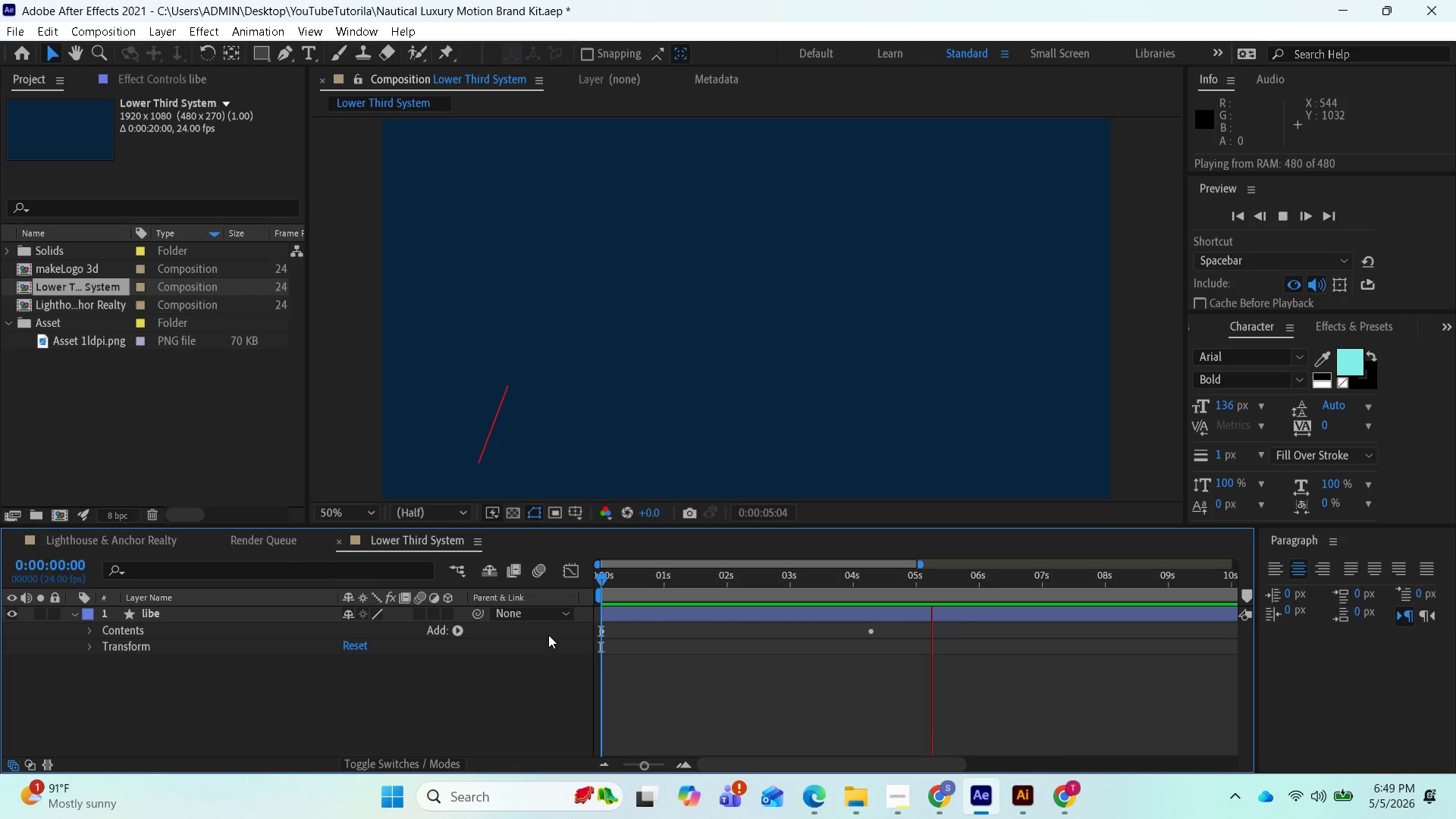 
wait(7.34)
 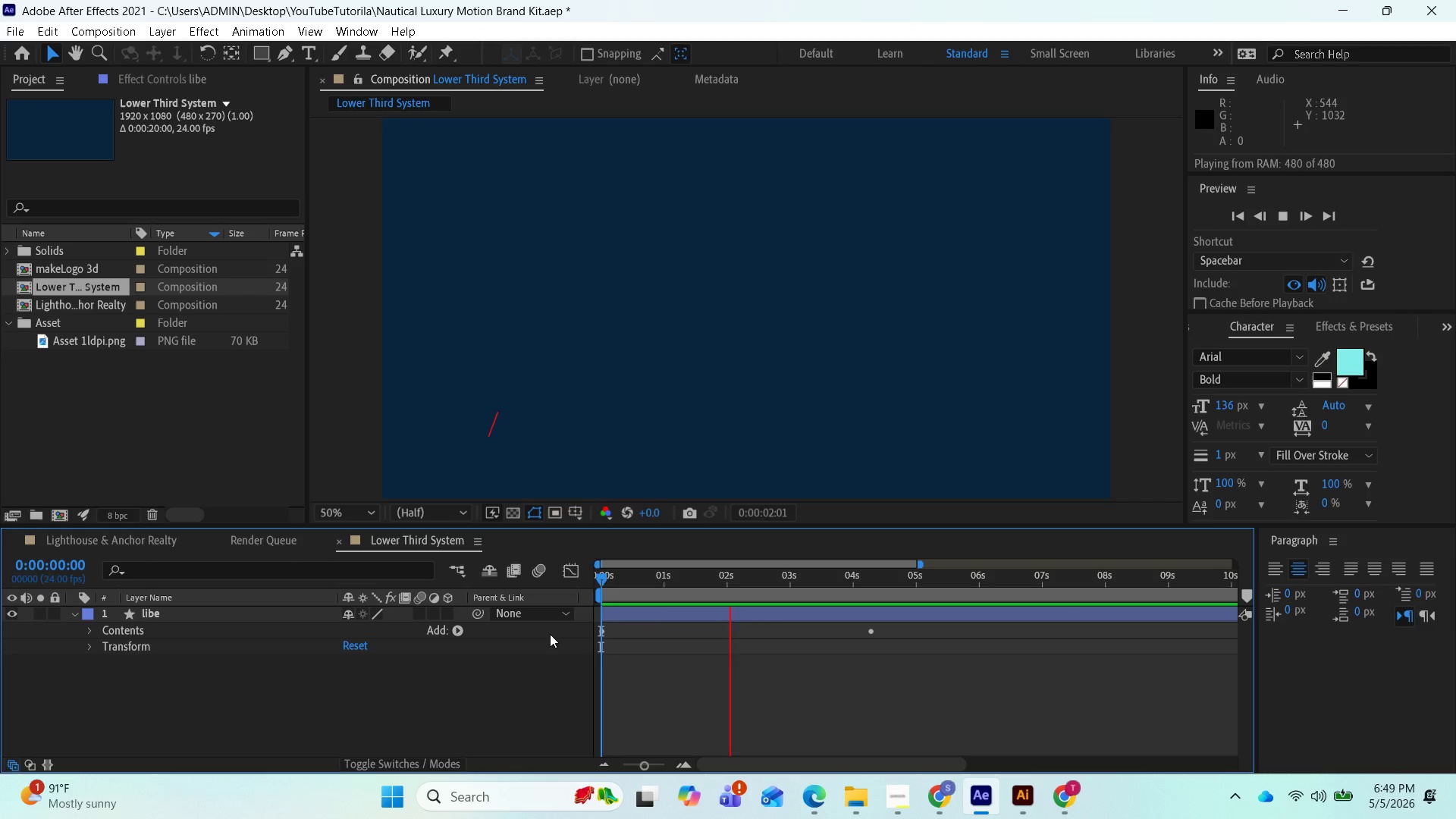 
key(Space)
 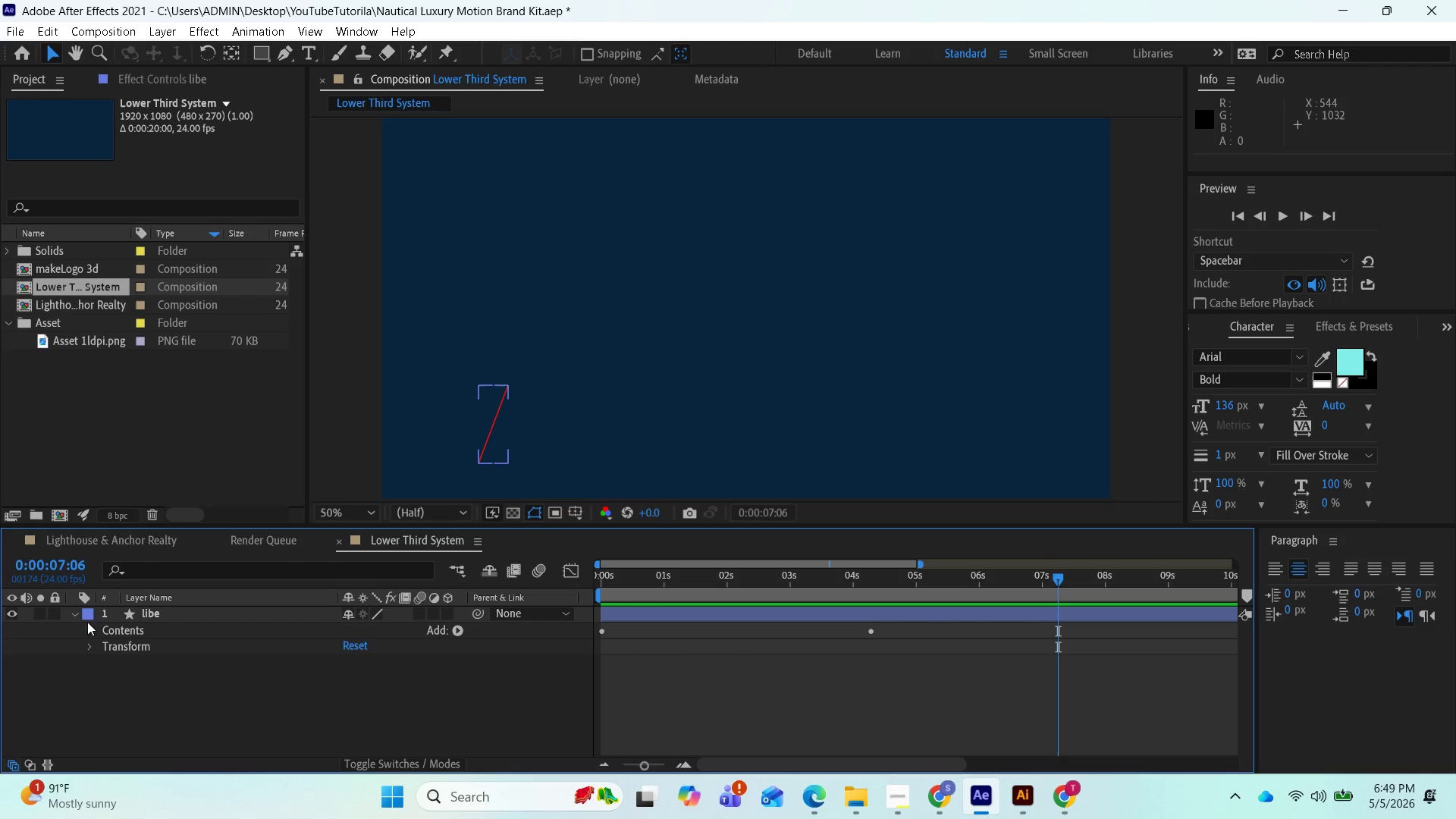 
left_click([74, 612])
 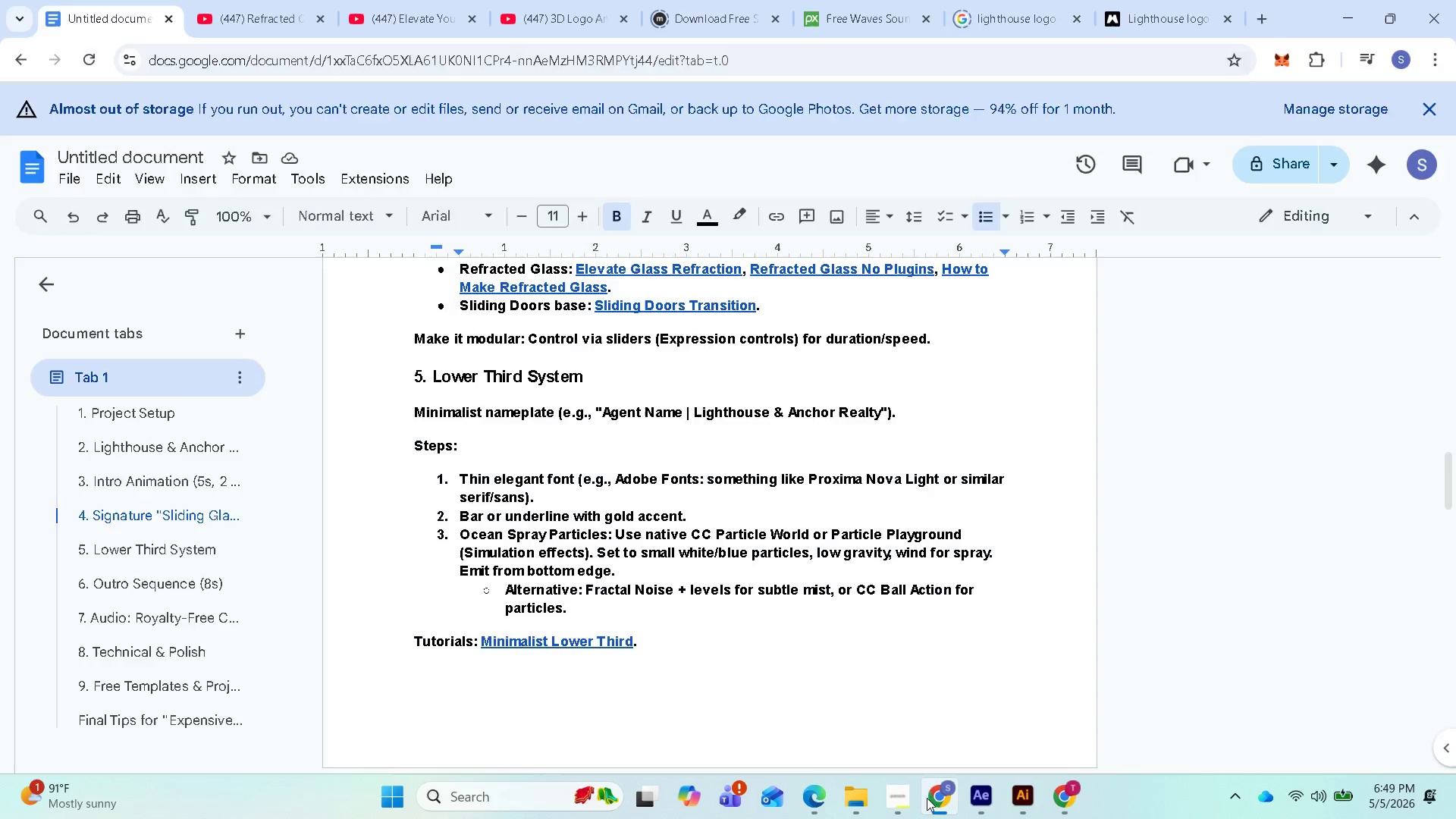 
scroll: coordinate [698, 472], scroll_direction: up, amount: 5.0
 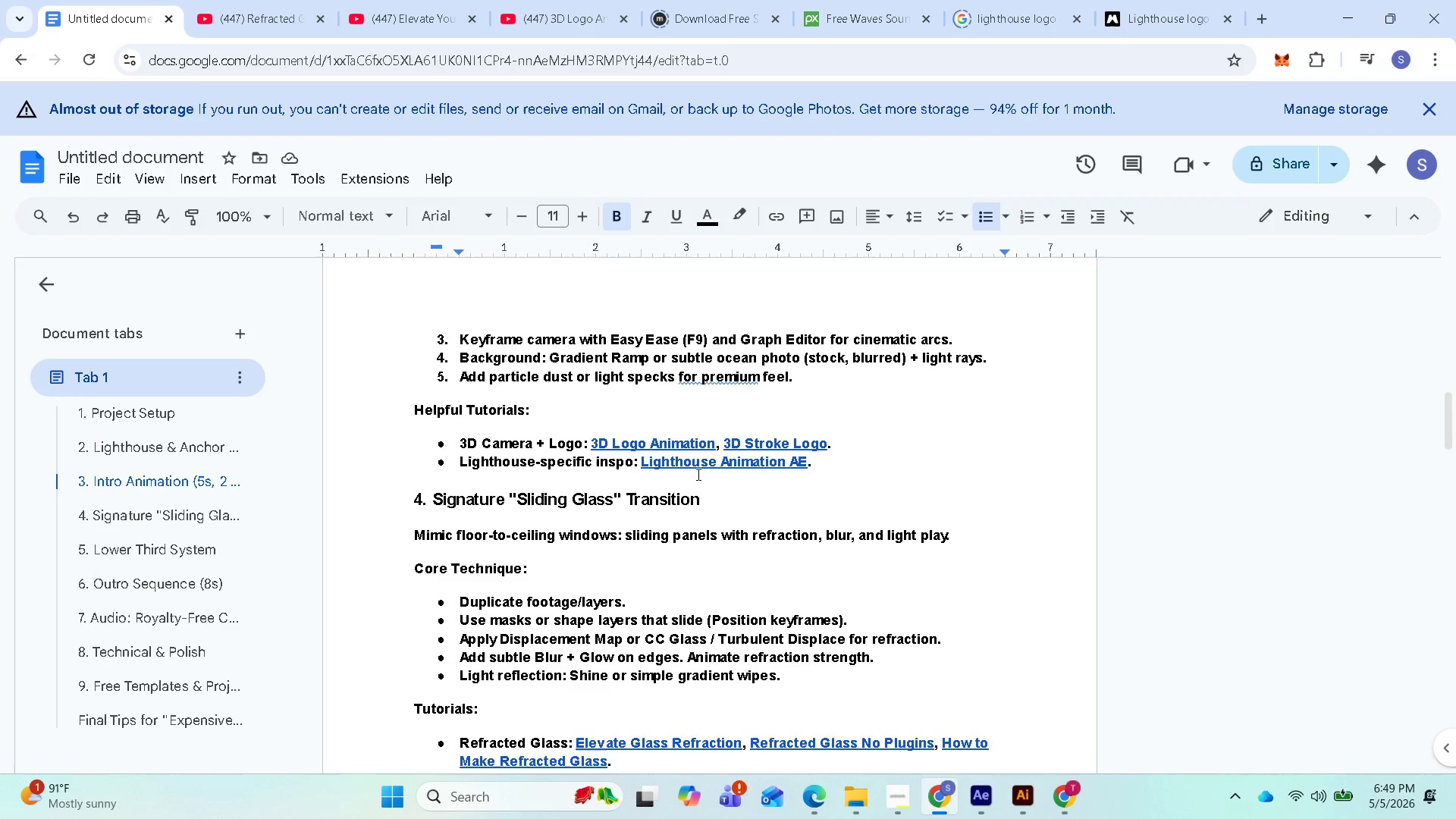 
scroll: coordinate [669, 505], scroll_direction: down, amount: 5.0
 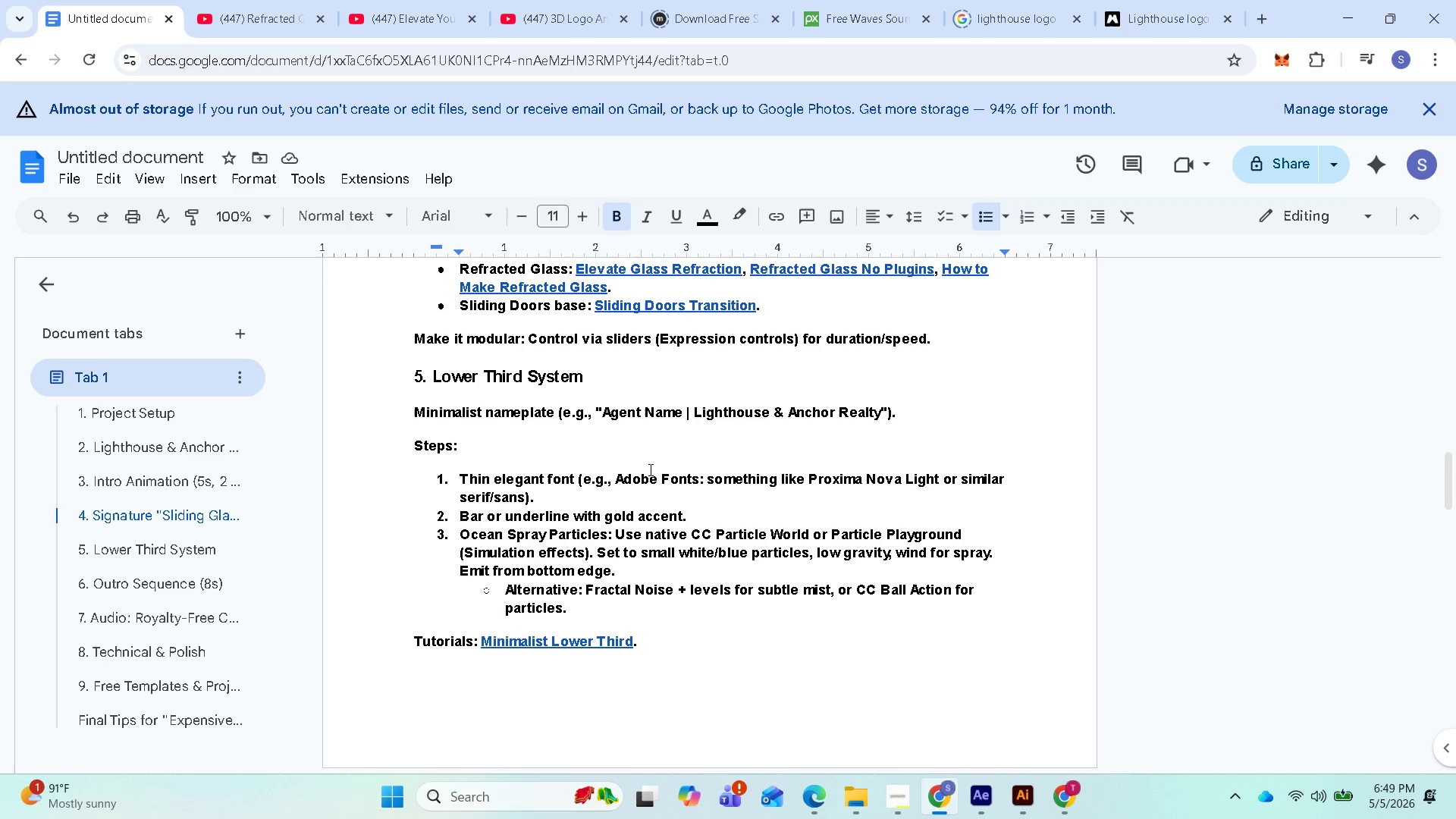 
wait(10.41)
 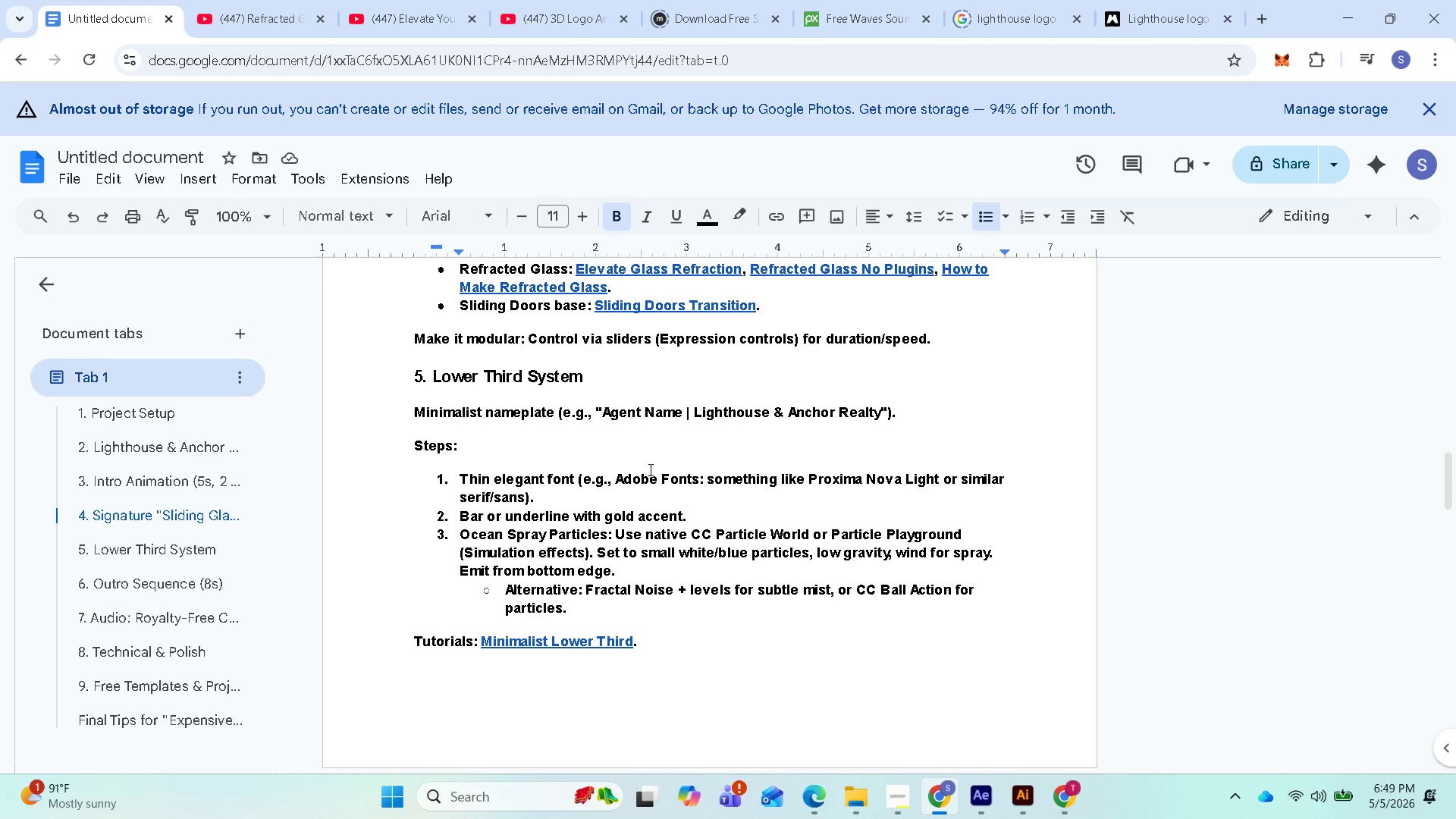 
left_click([911, 794])